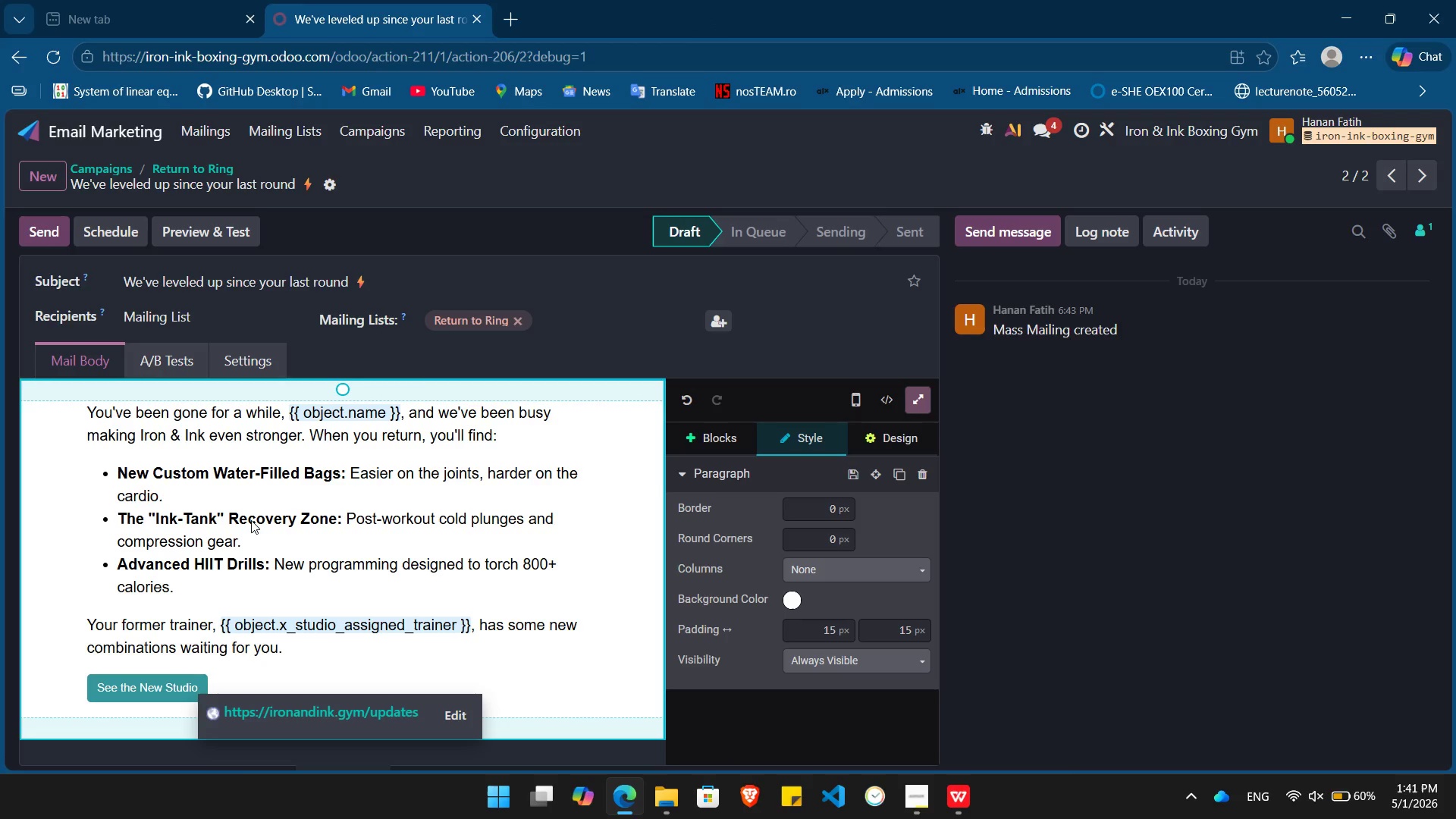 
wait(7.22)
 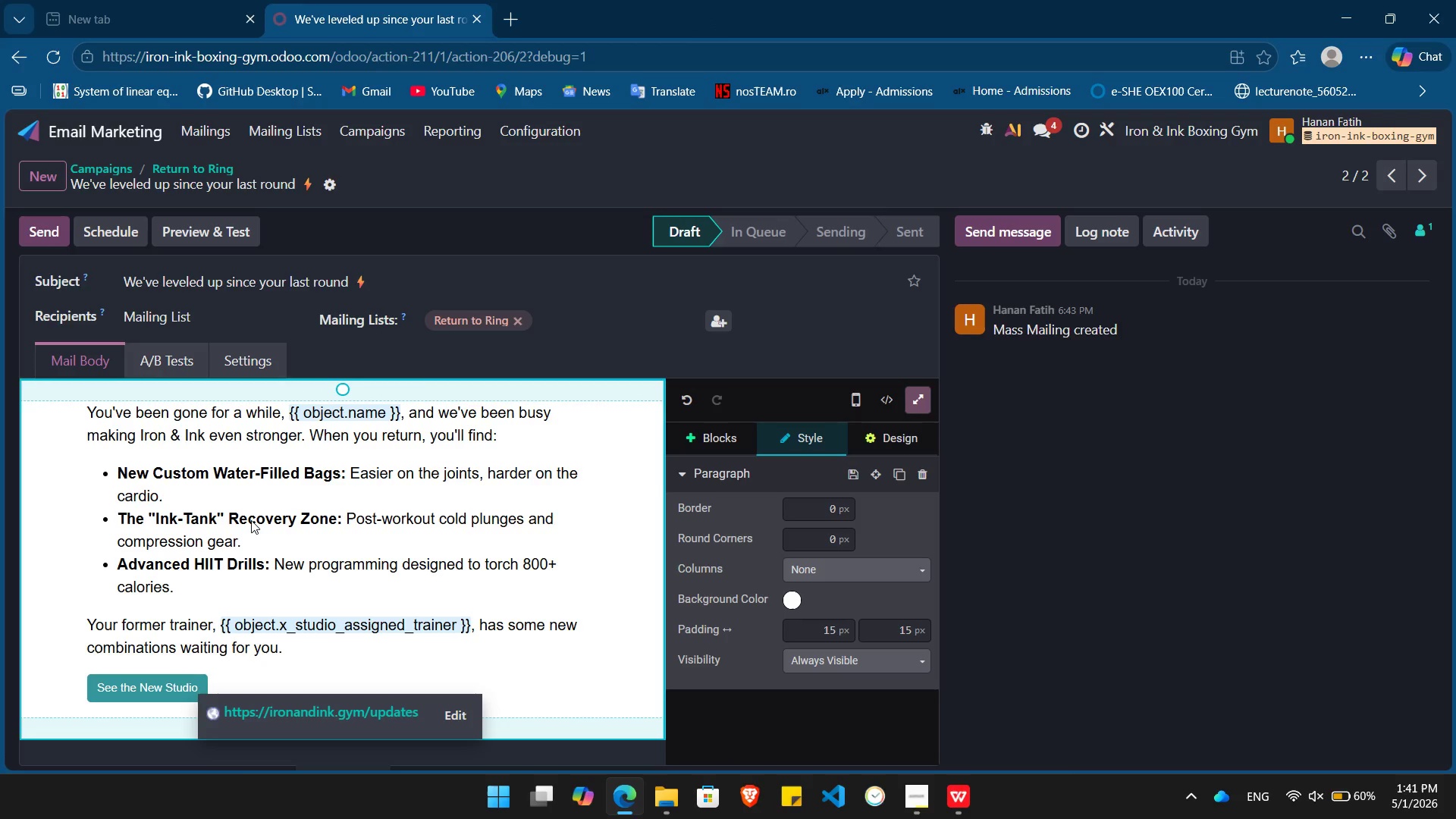 
left_click([898, 437])
 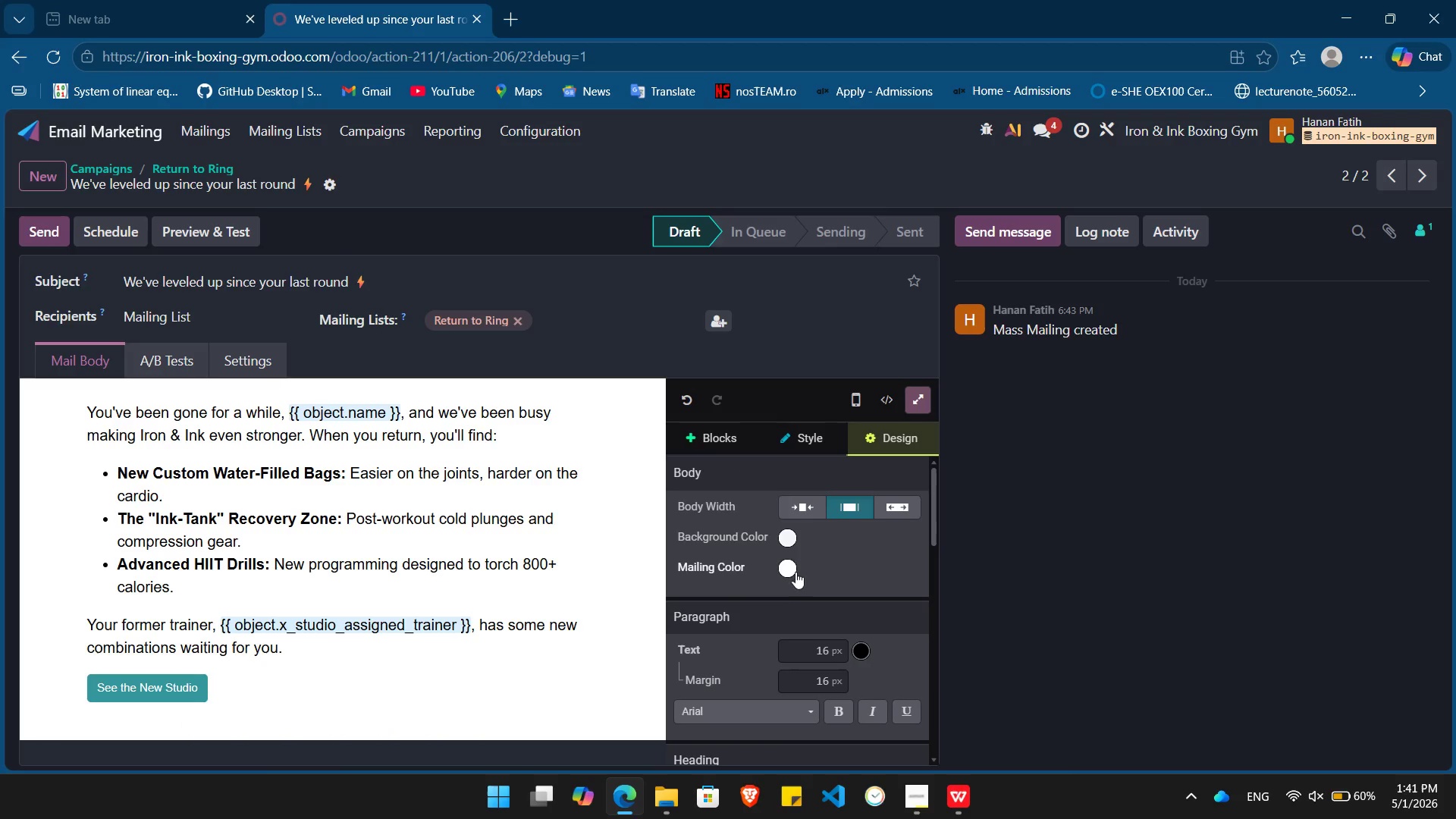 
left_click([789, 566])
 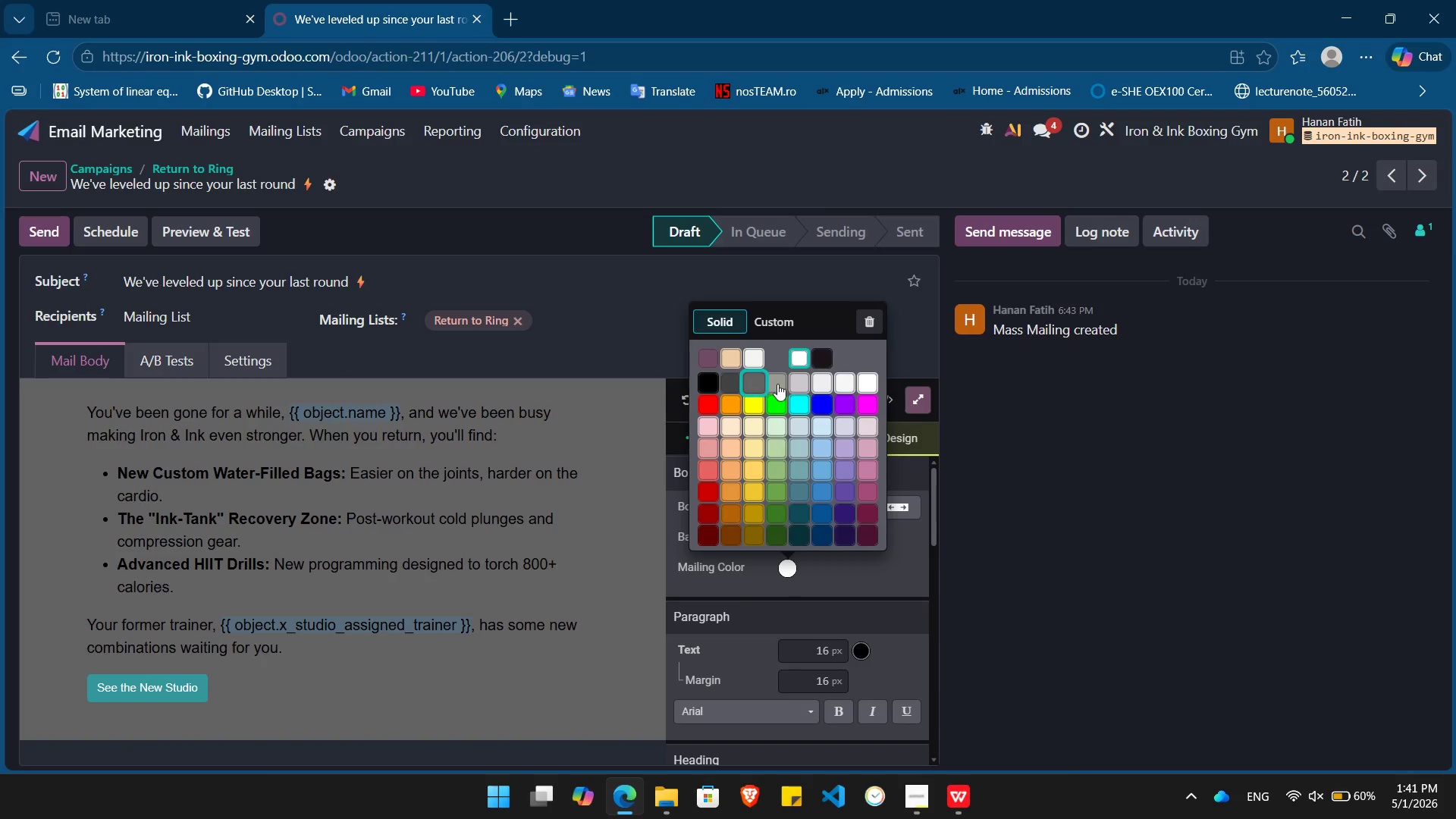 
left_click([806, 389])
 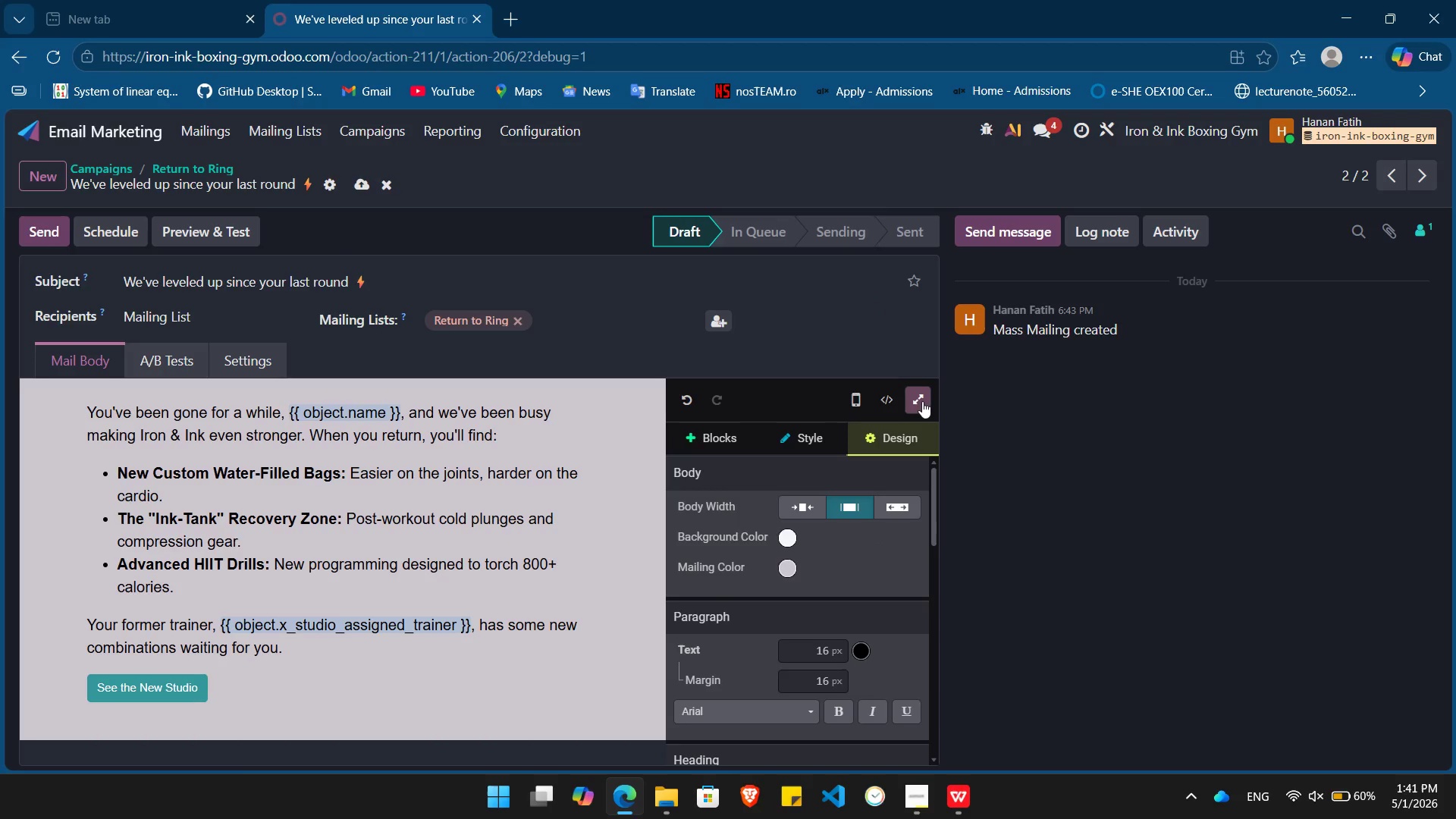 
left_click([919, 401])
 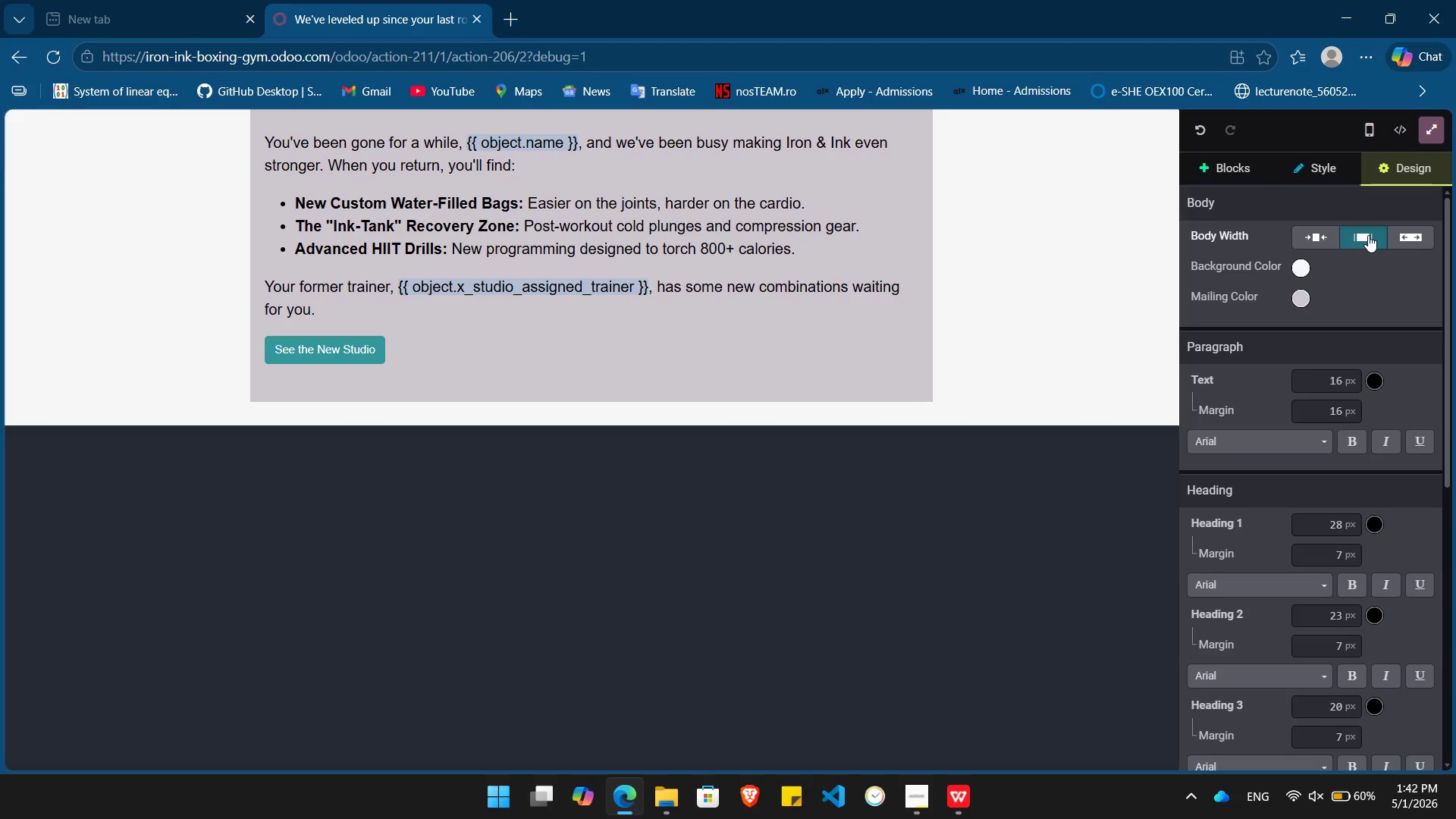 
wait(8.41)
 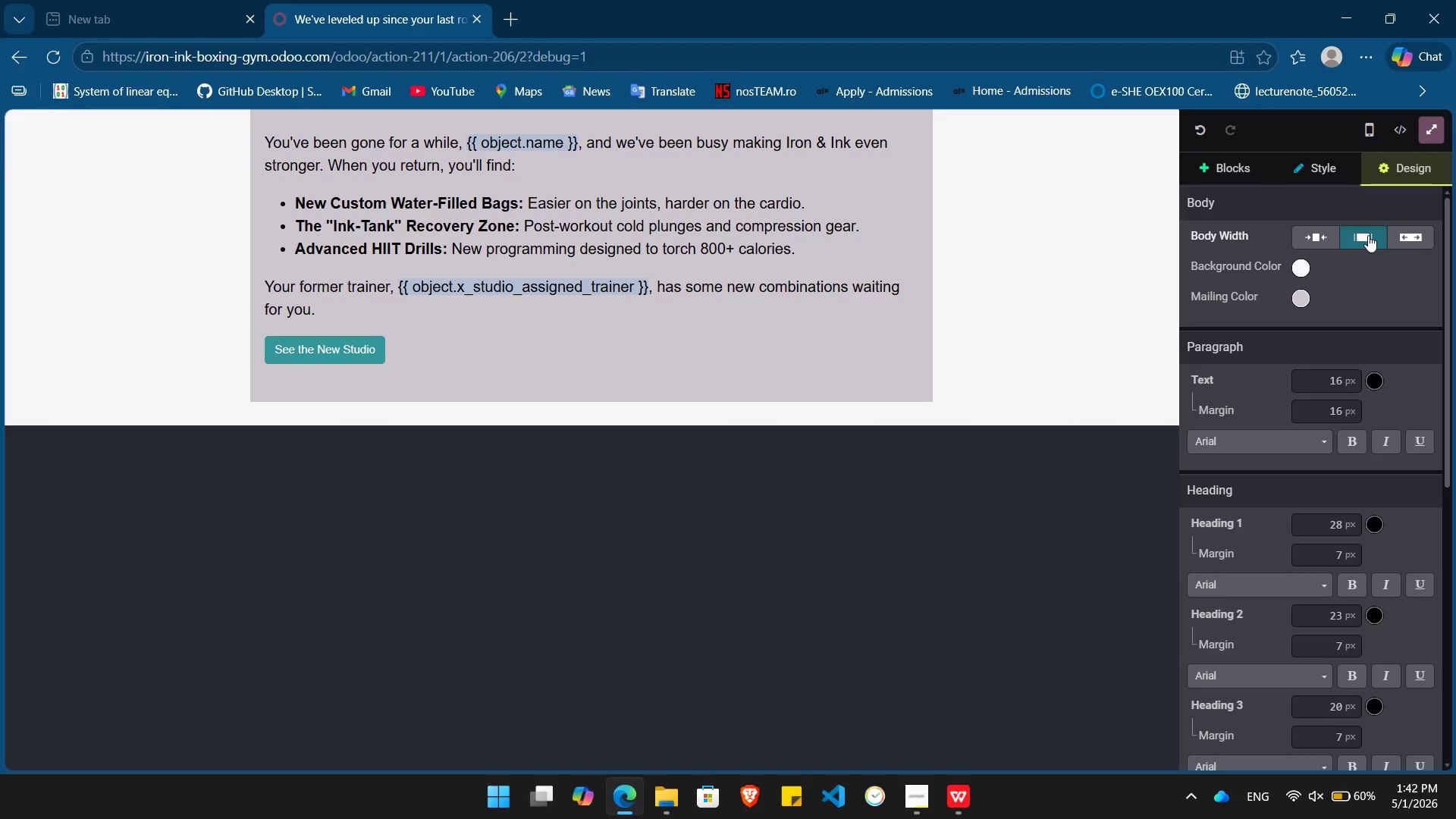 
left_click([1391, 406])
 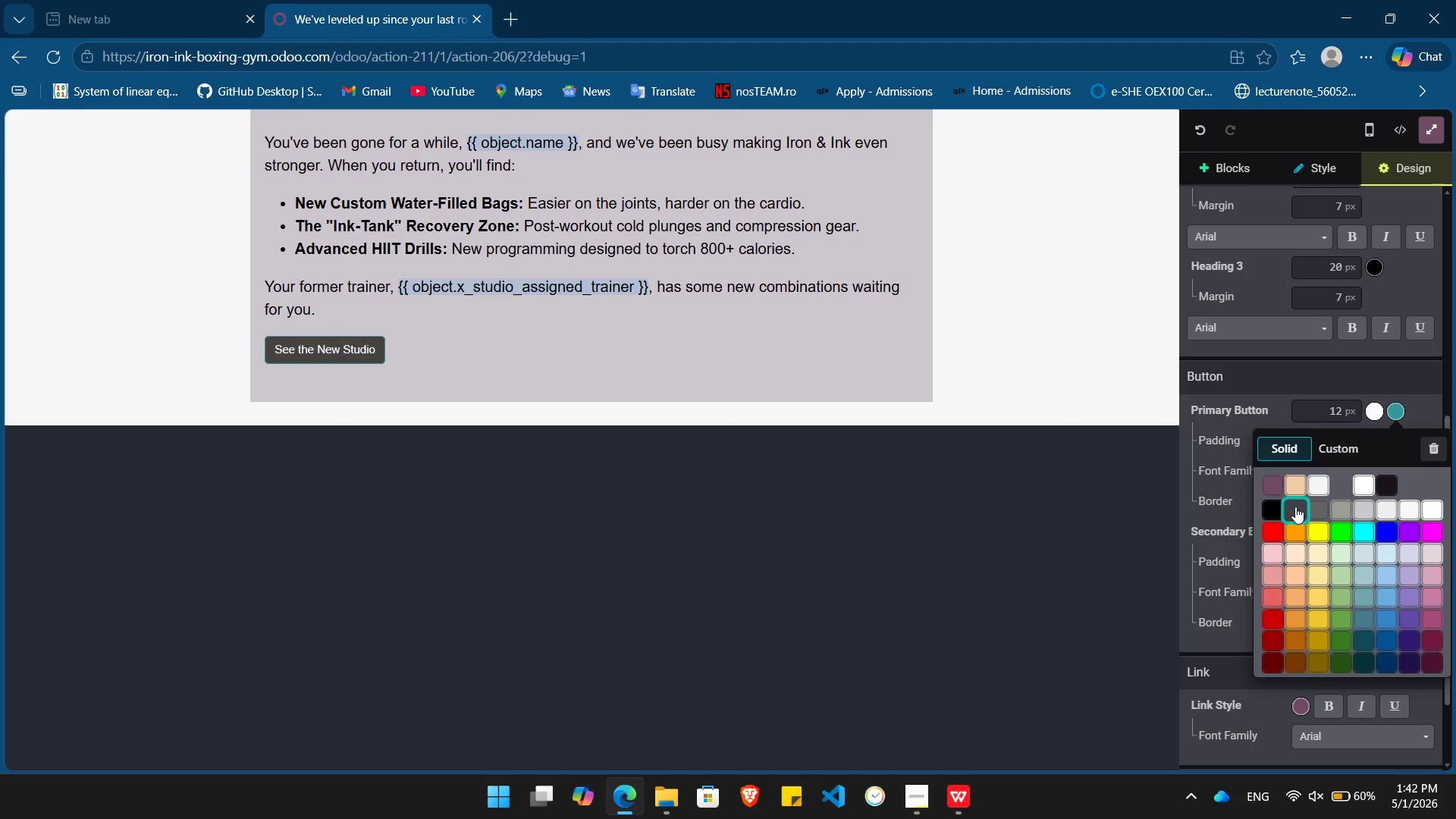 
left_click([1295, 507])
 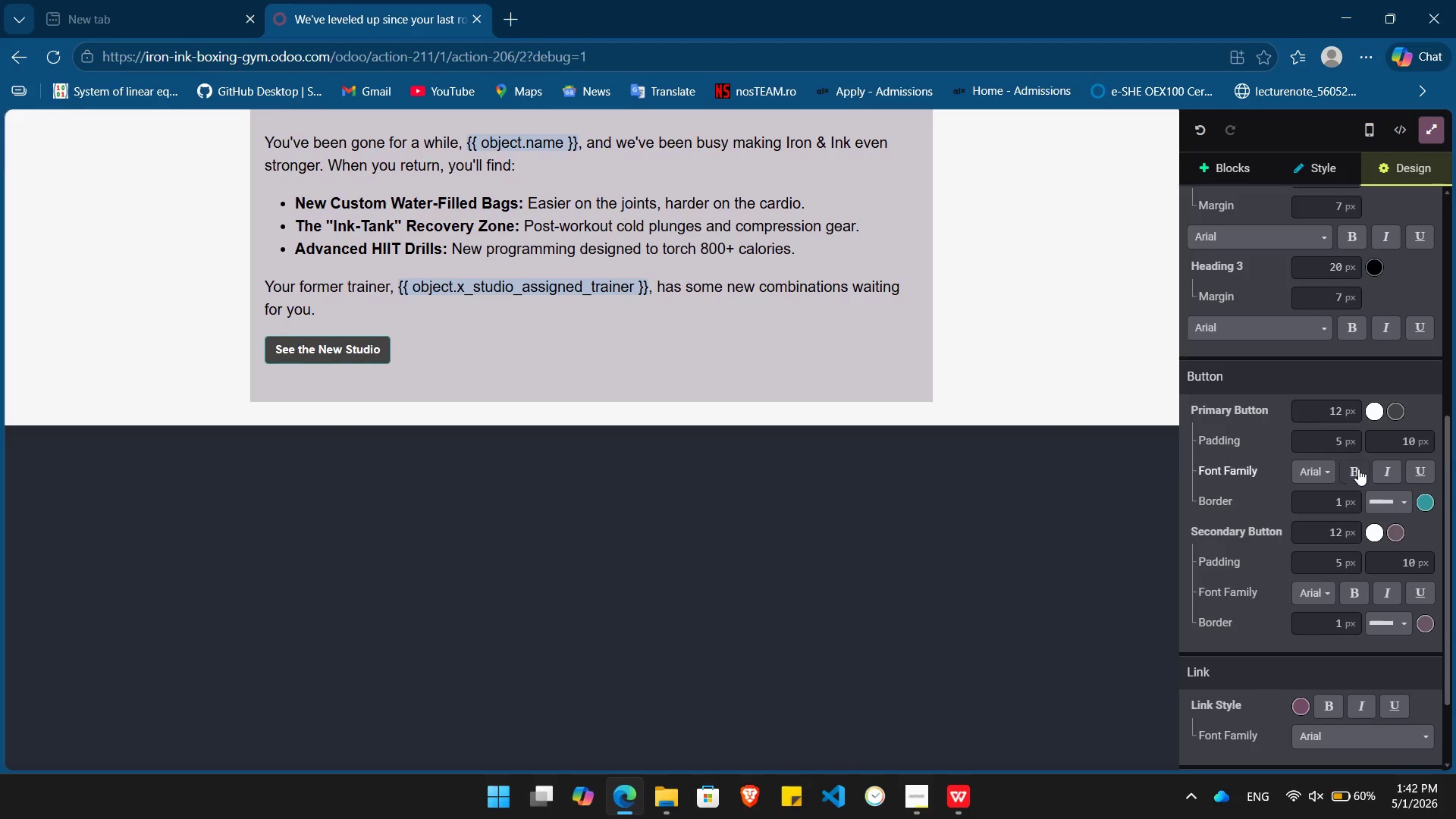 
left_click([1358, 472])
 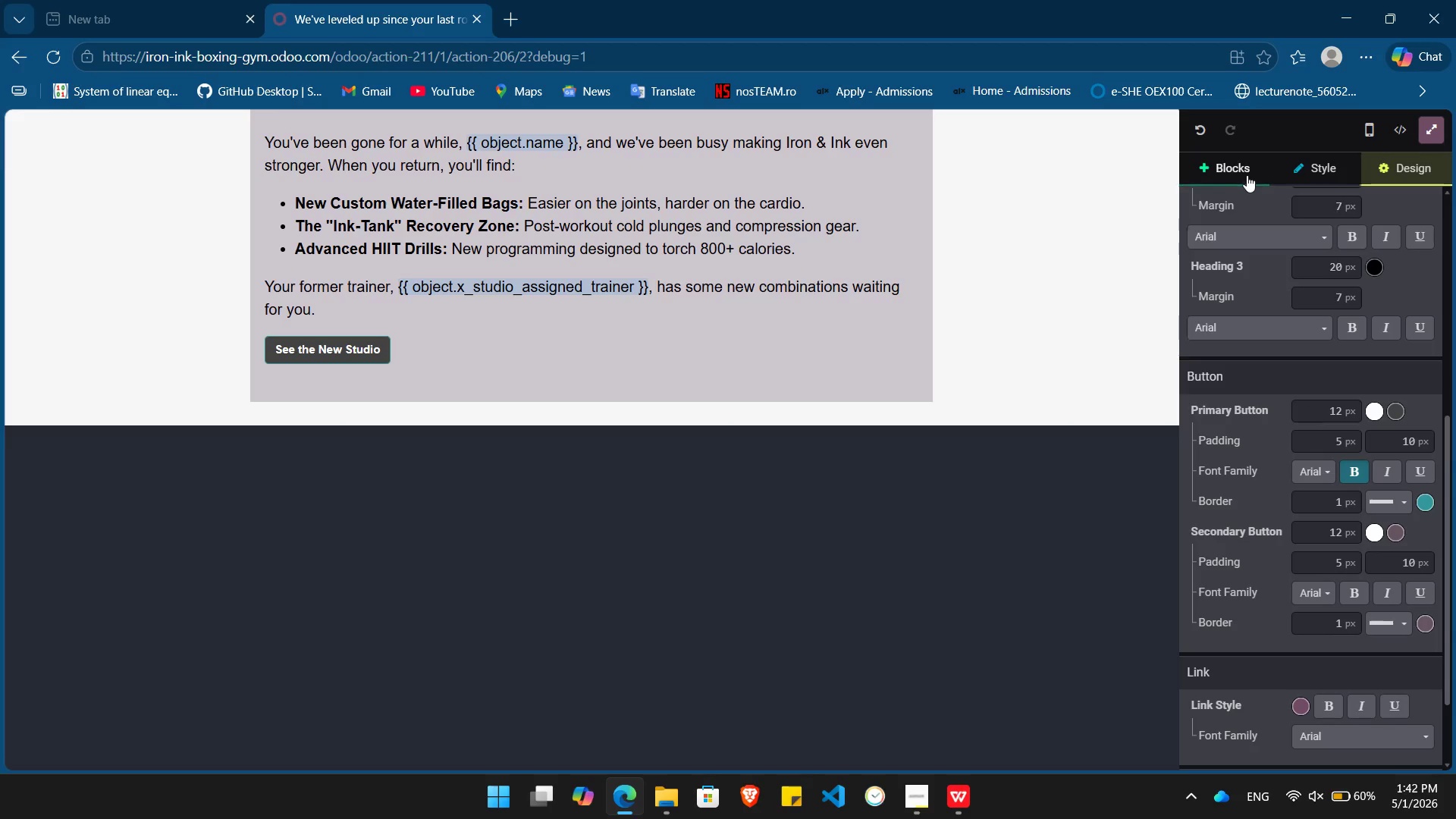 
left_click([1236, 171])
 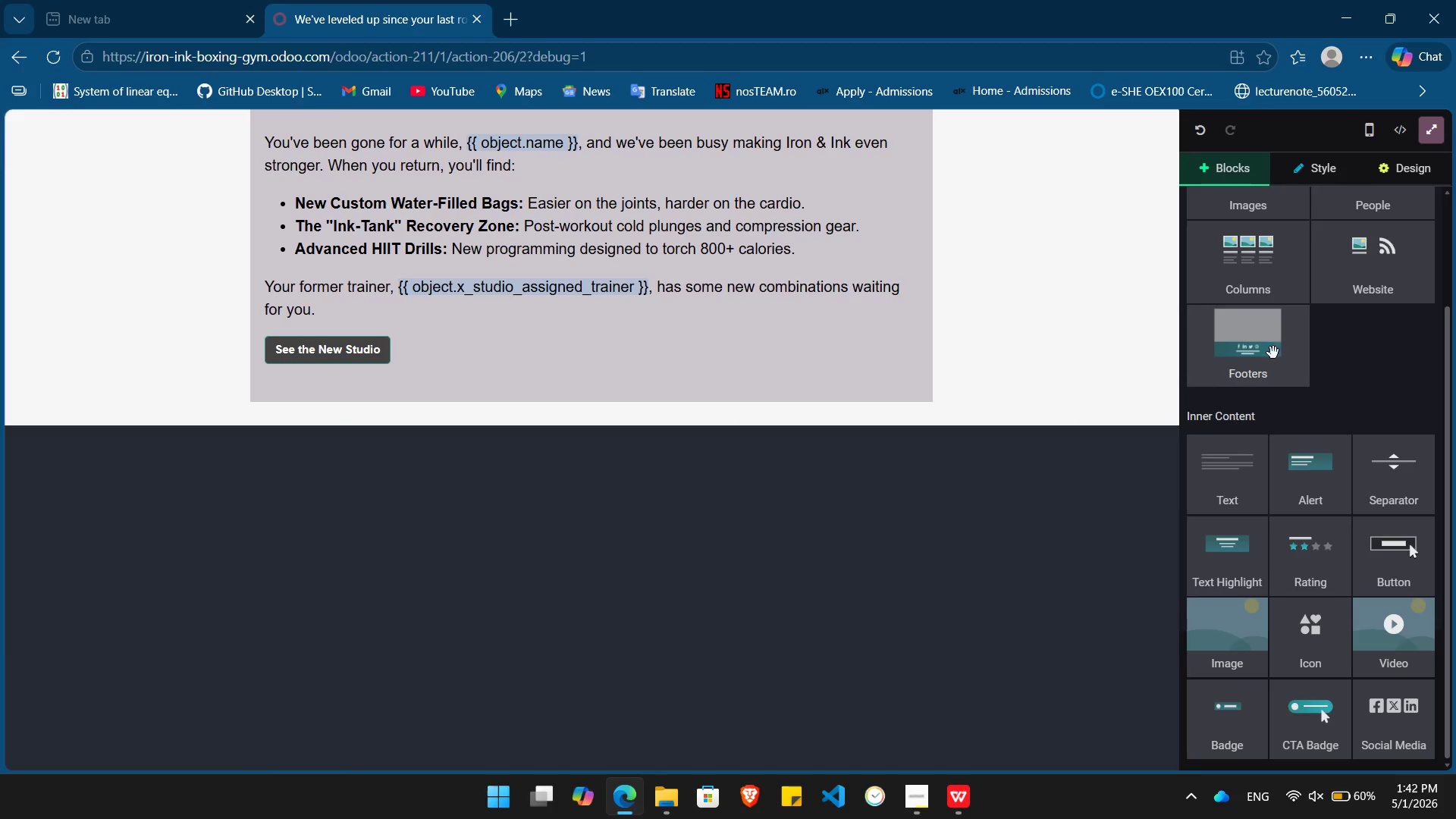 
left_click_drag(start_coordinate=[1273, 353], to_coordinate=[622, 403])
 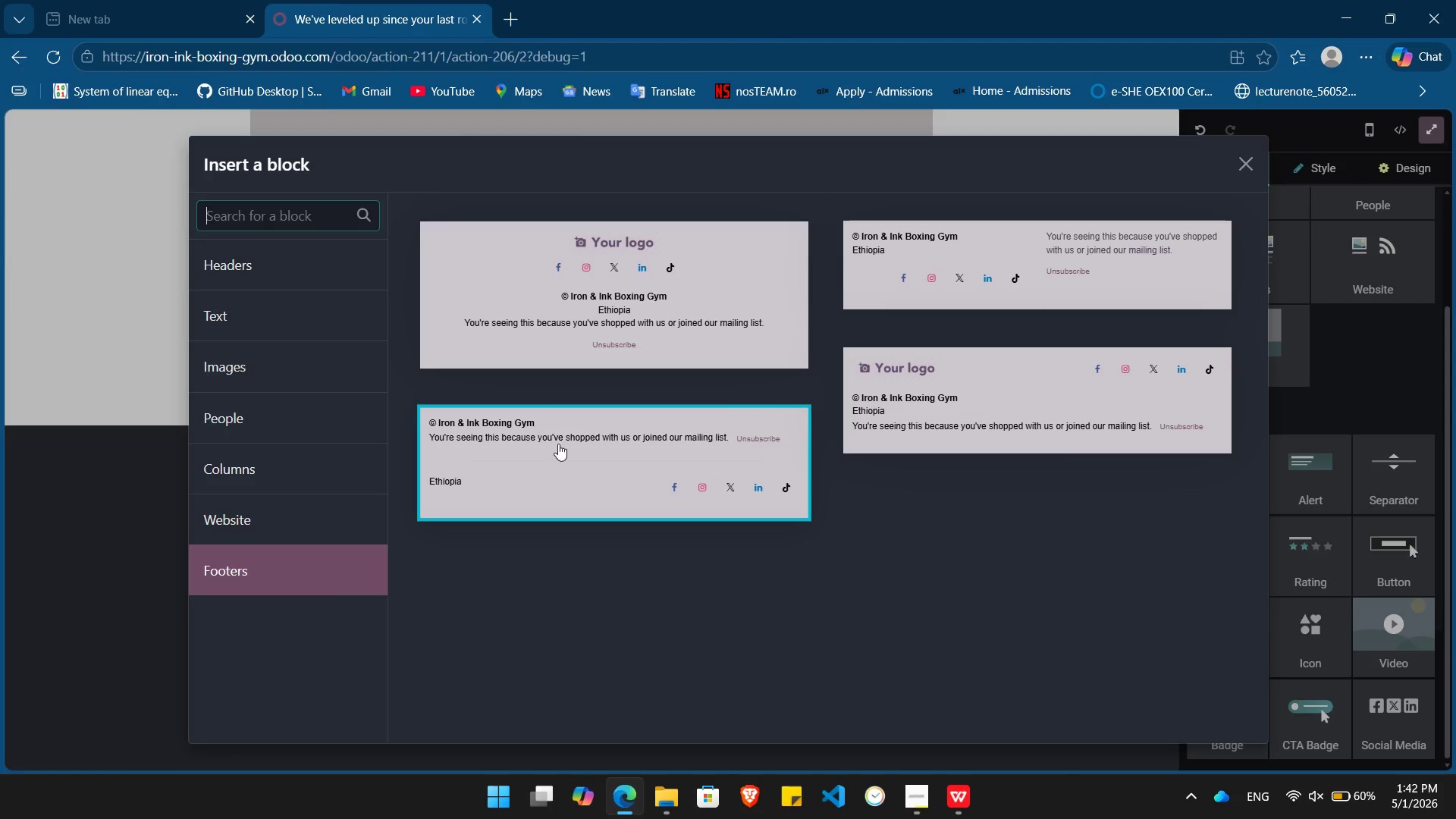 
left_click([560, 448])
 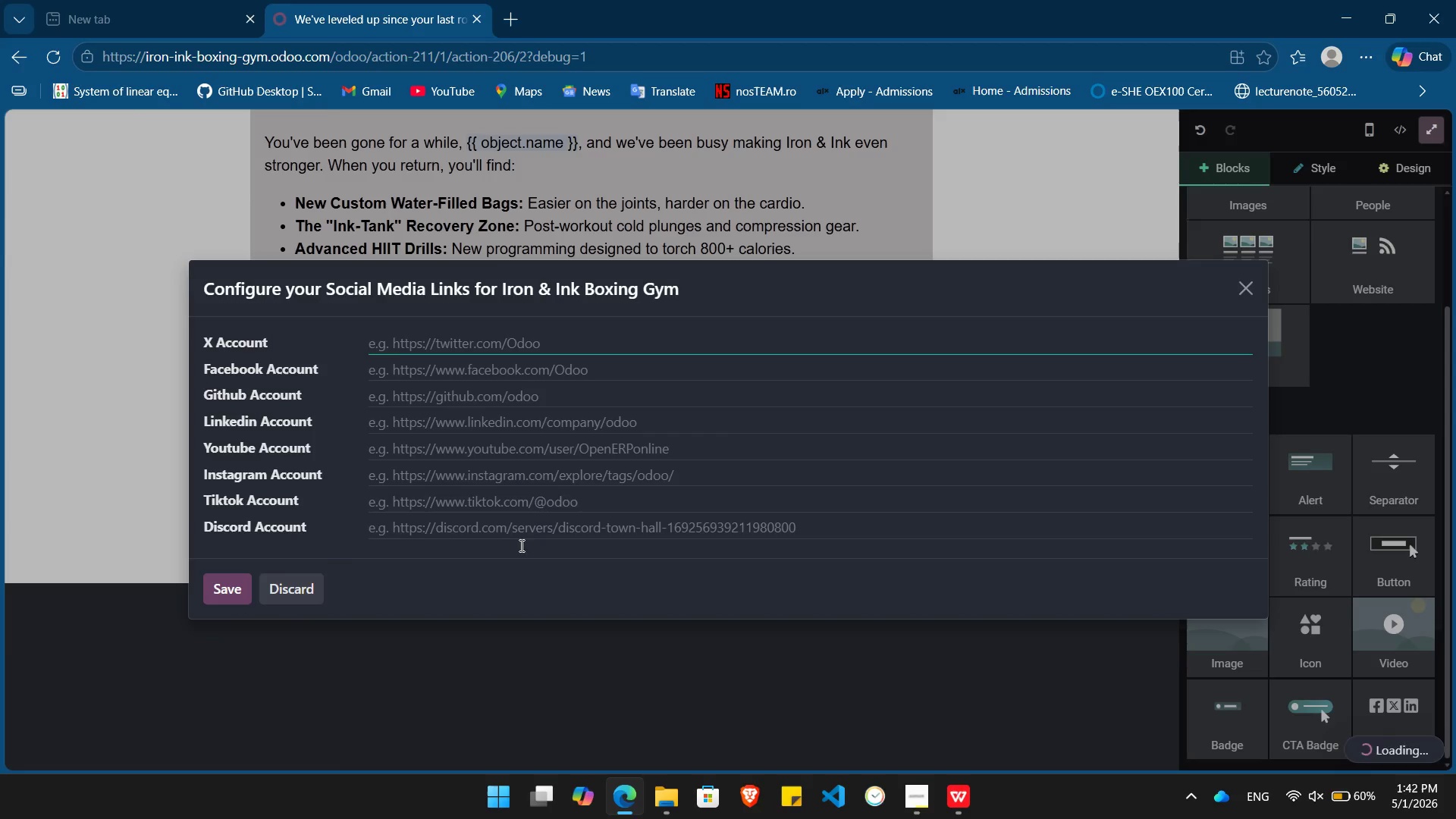 
left_click([284, 588])
 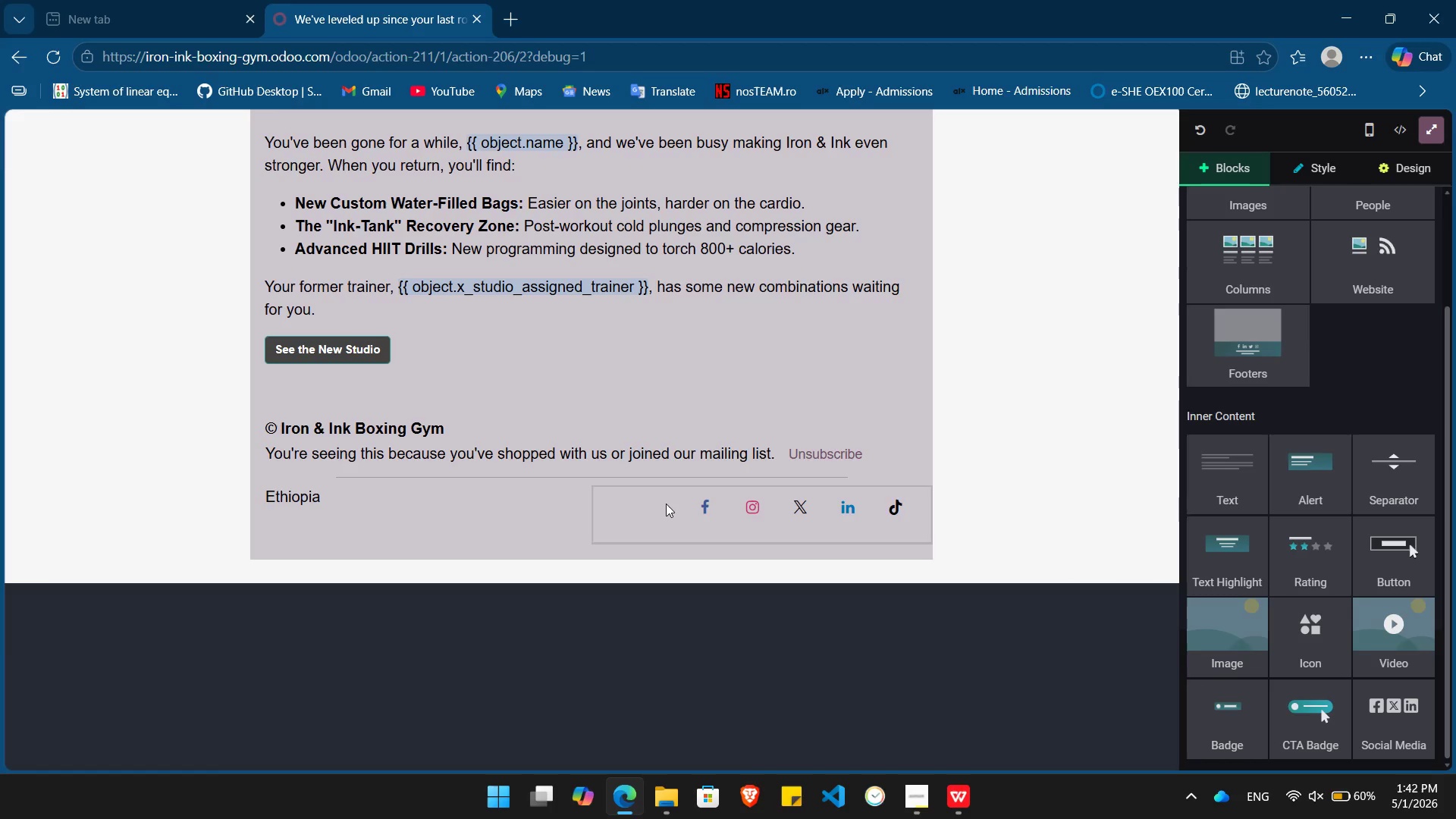 
left_click([666, 503])
 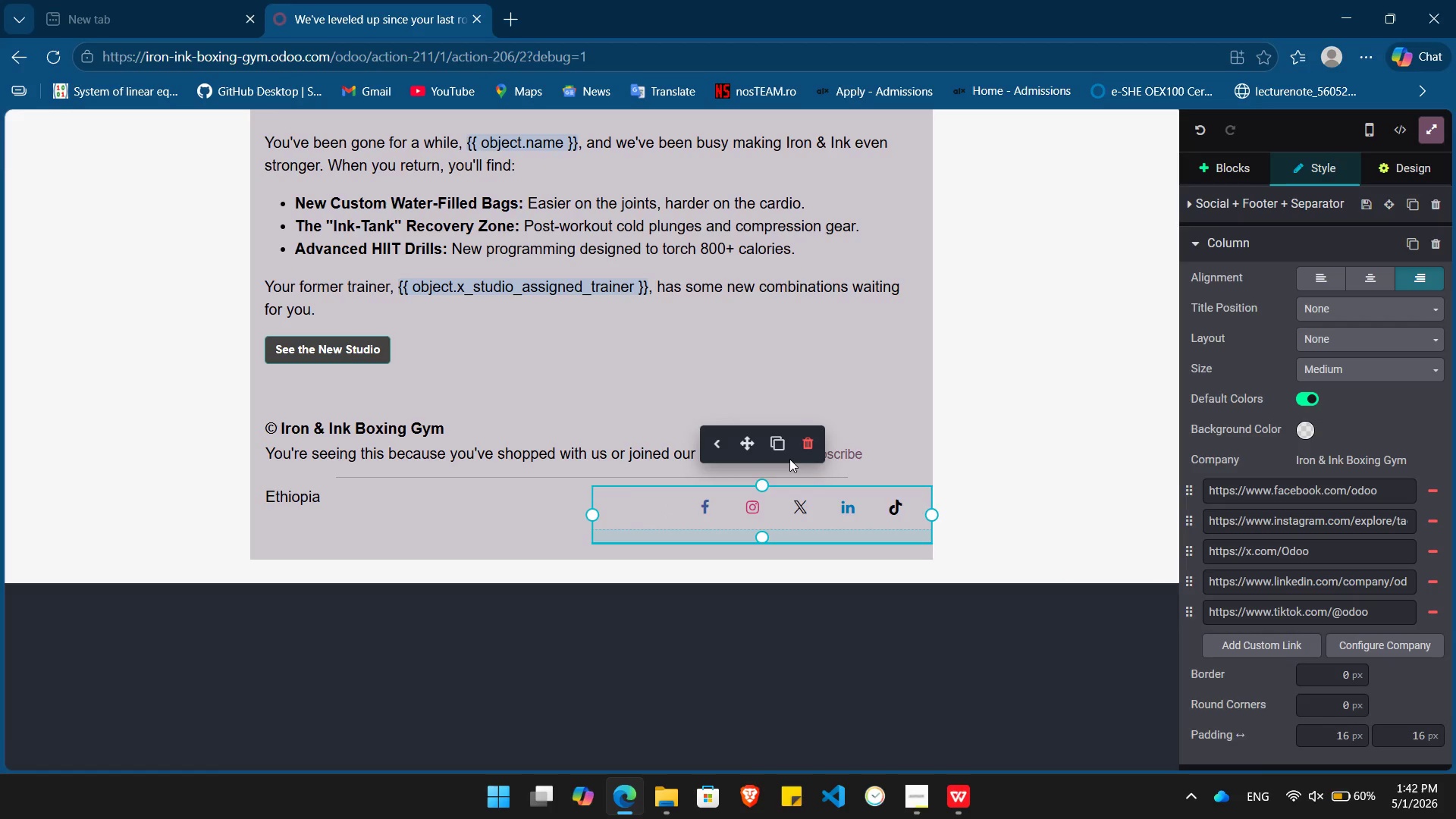 
left_click([813, 443])
 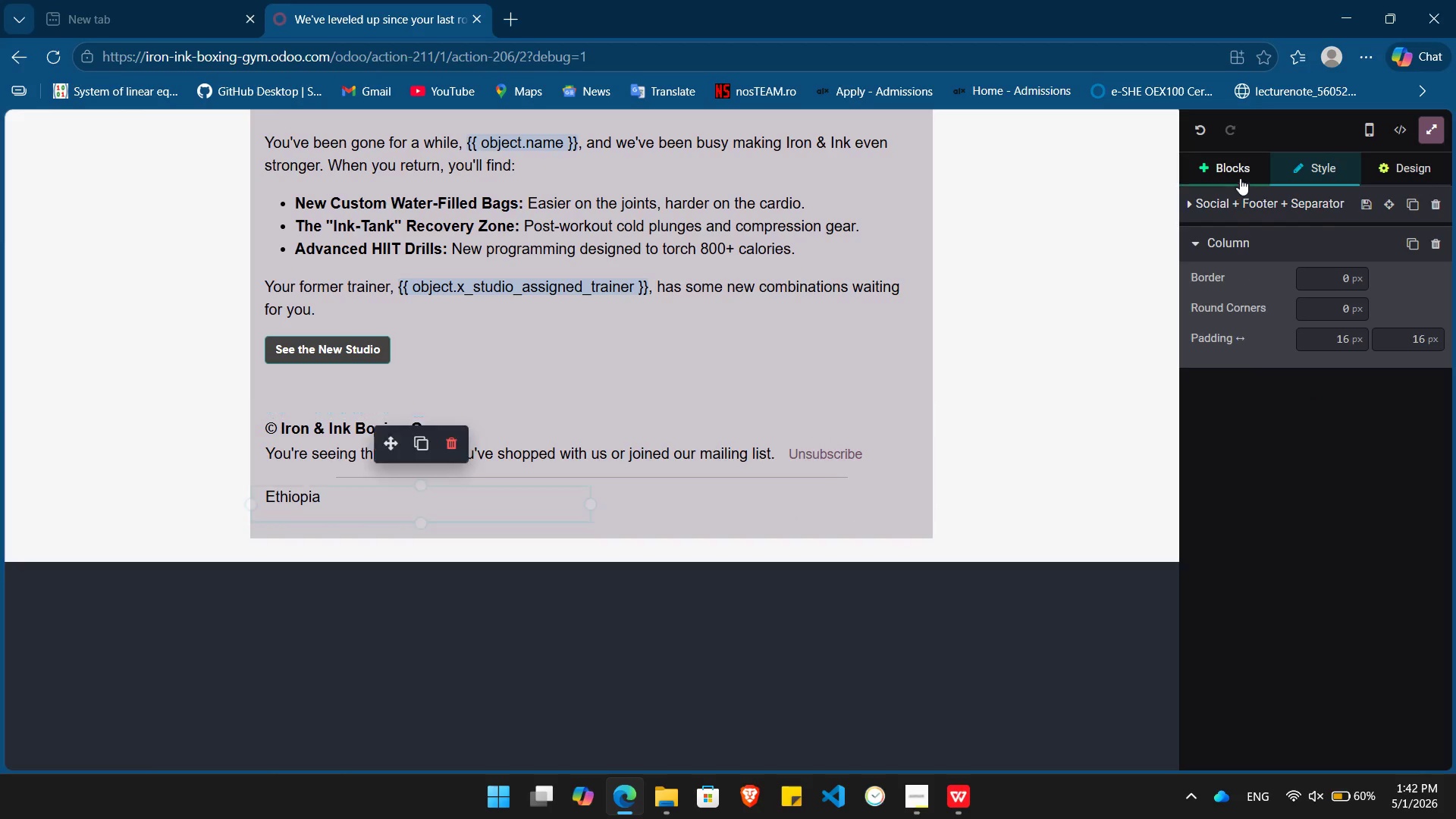 
left_click([1219, 162])
 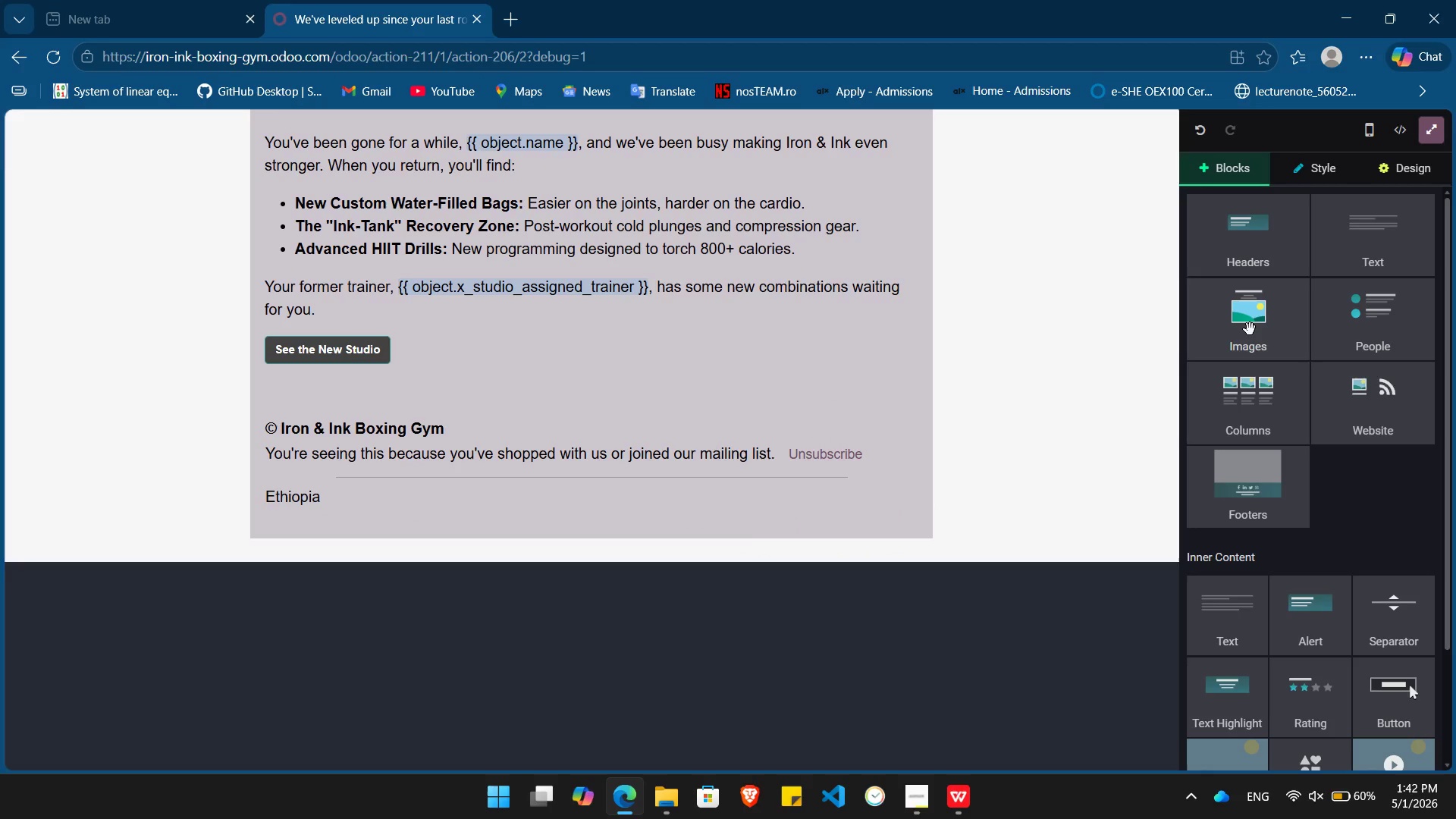 
left_click_drag(start_coordinate=[1250, 334], to_coordinate=[598, 121])
 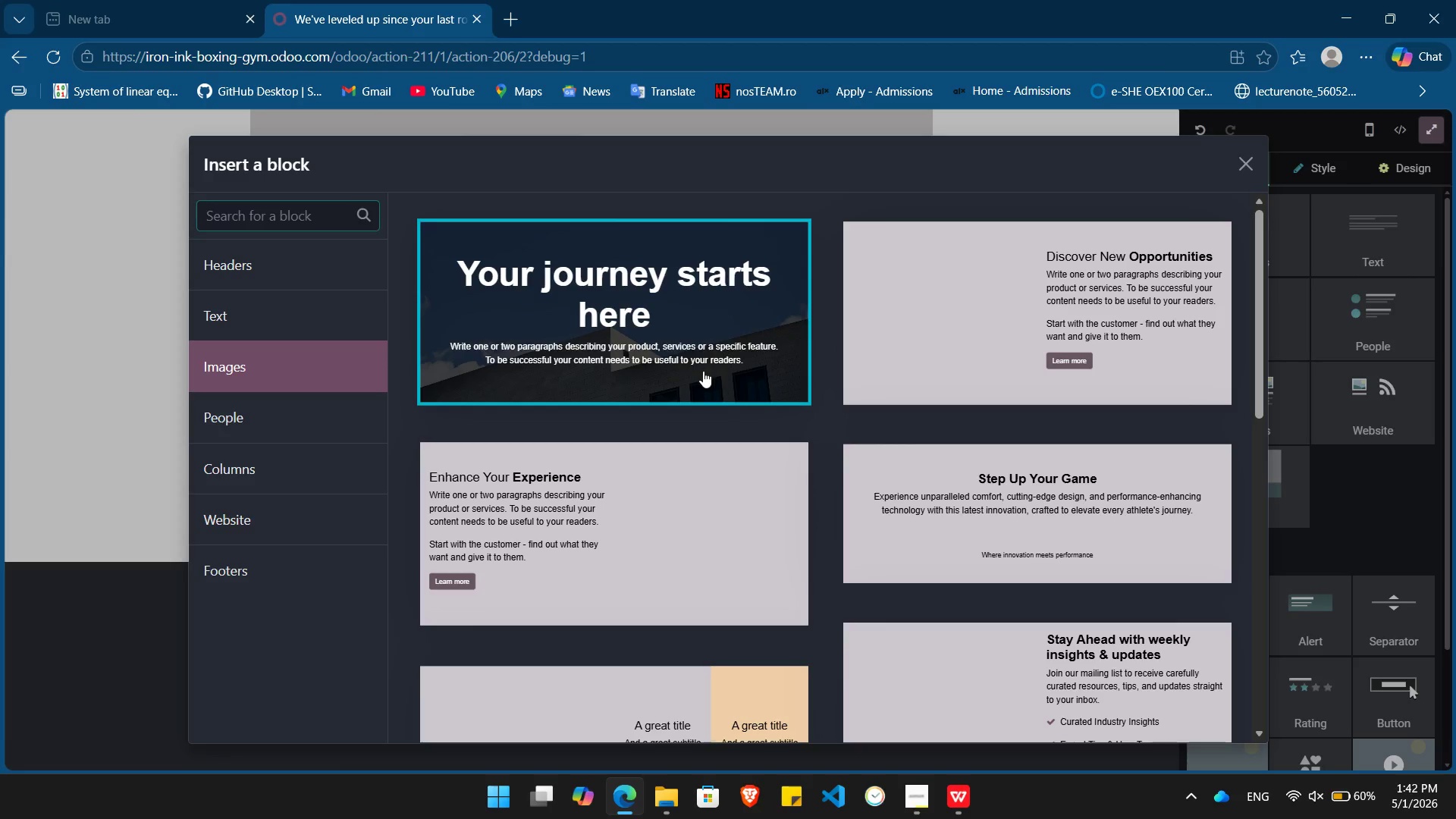 
left_click([701, 371])
 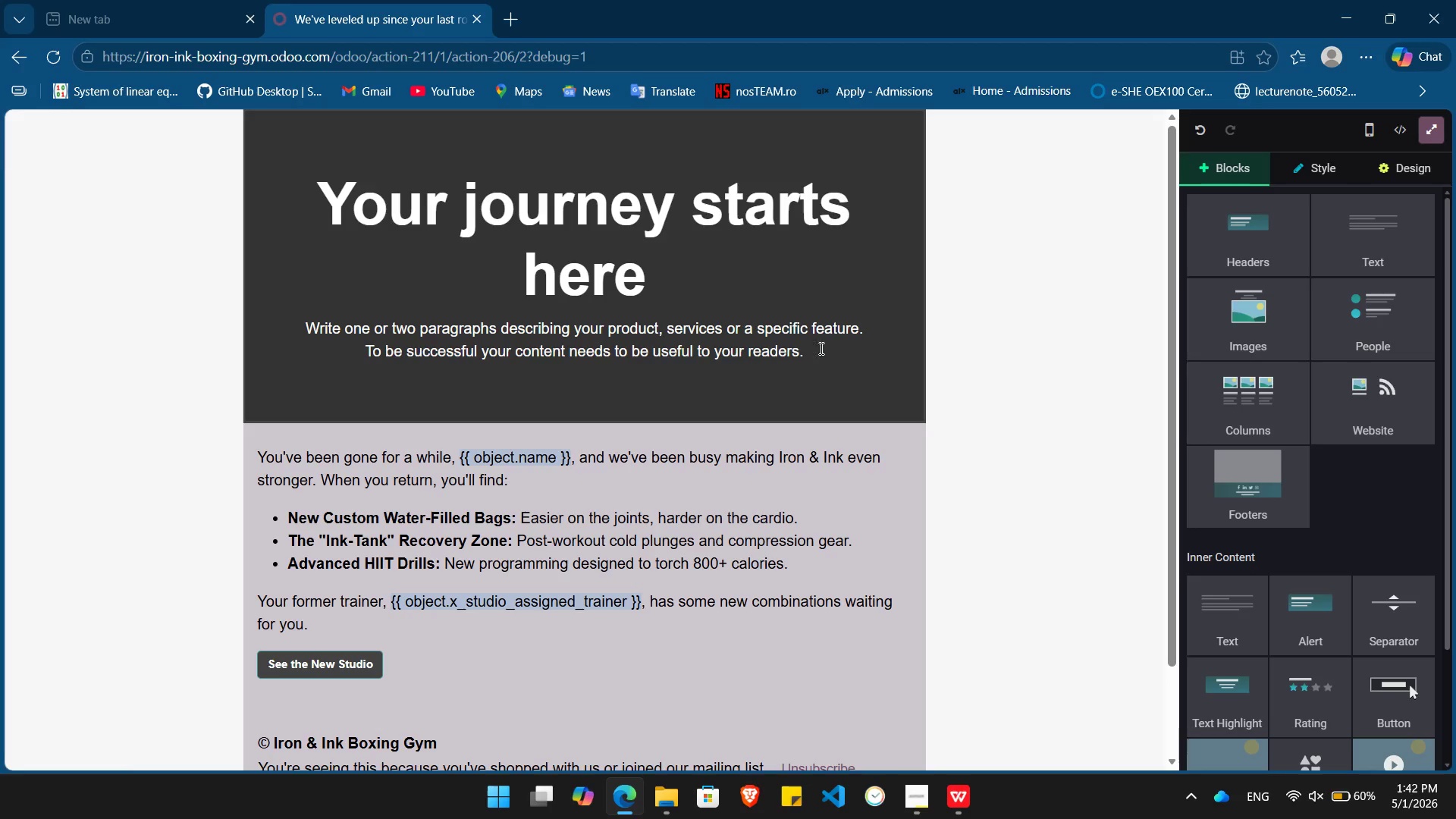 
left_click_drag(start_coordinate=[810, 352], to_coordinate=[685, 303])
 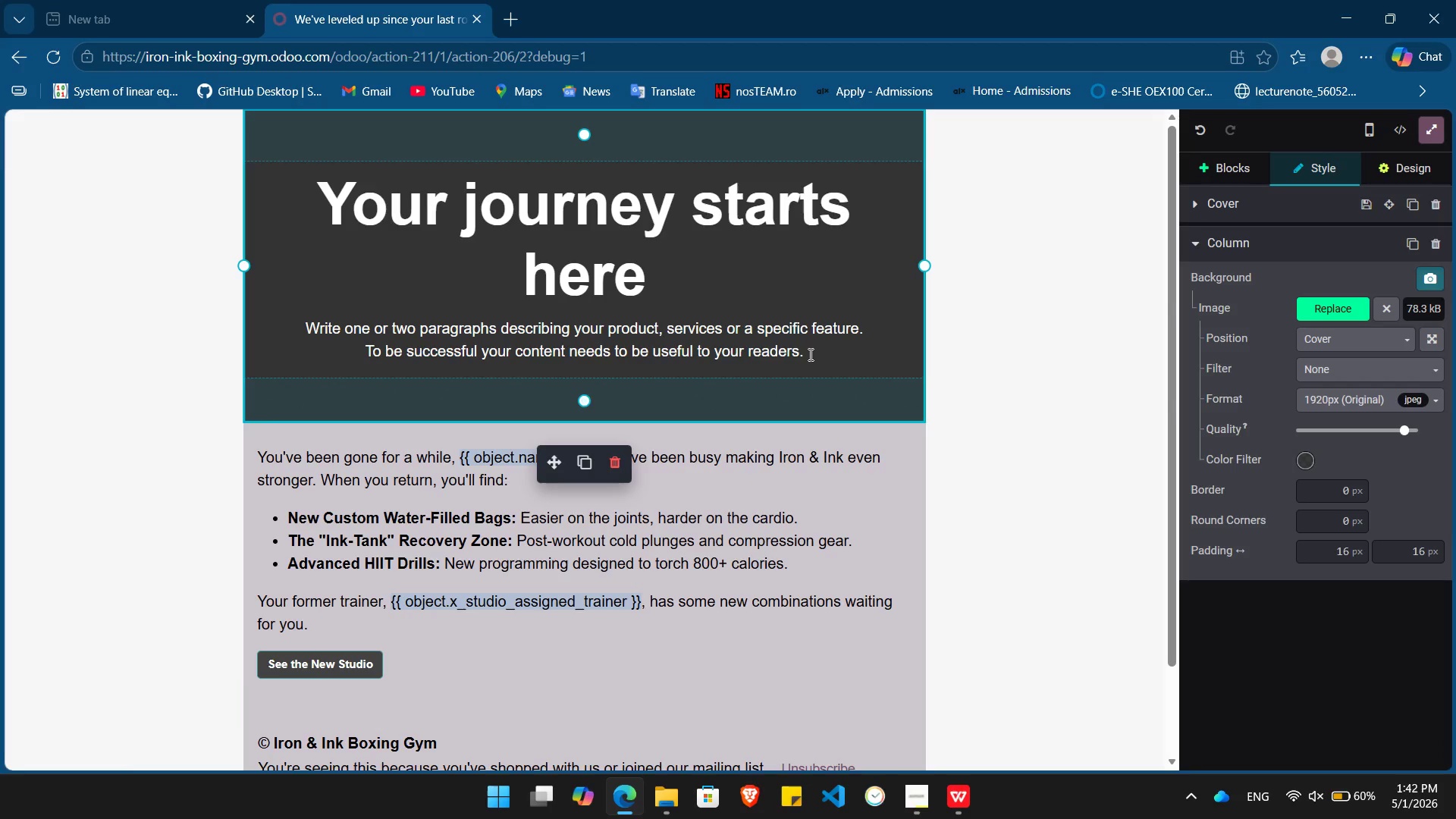 
left_click_drag(start_coordinate=[809, 353], to_coordinate=[310, 327])
 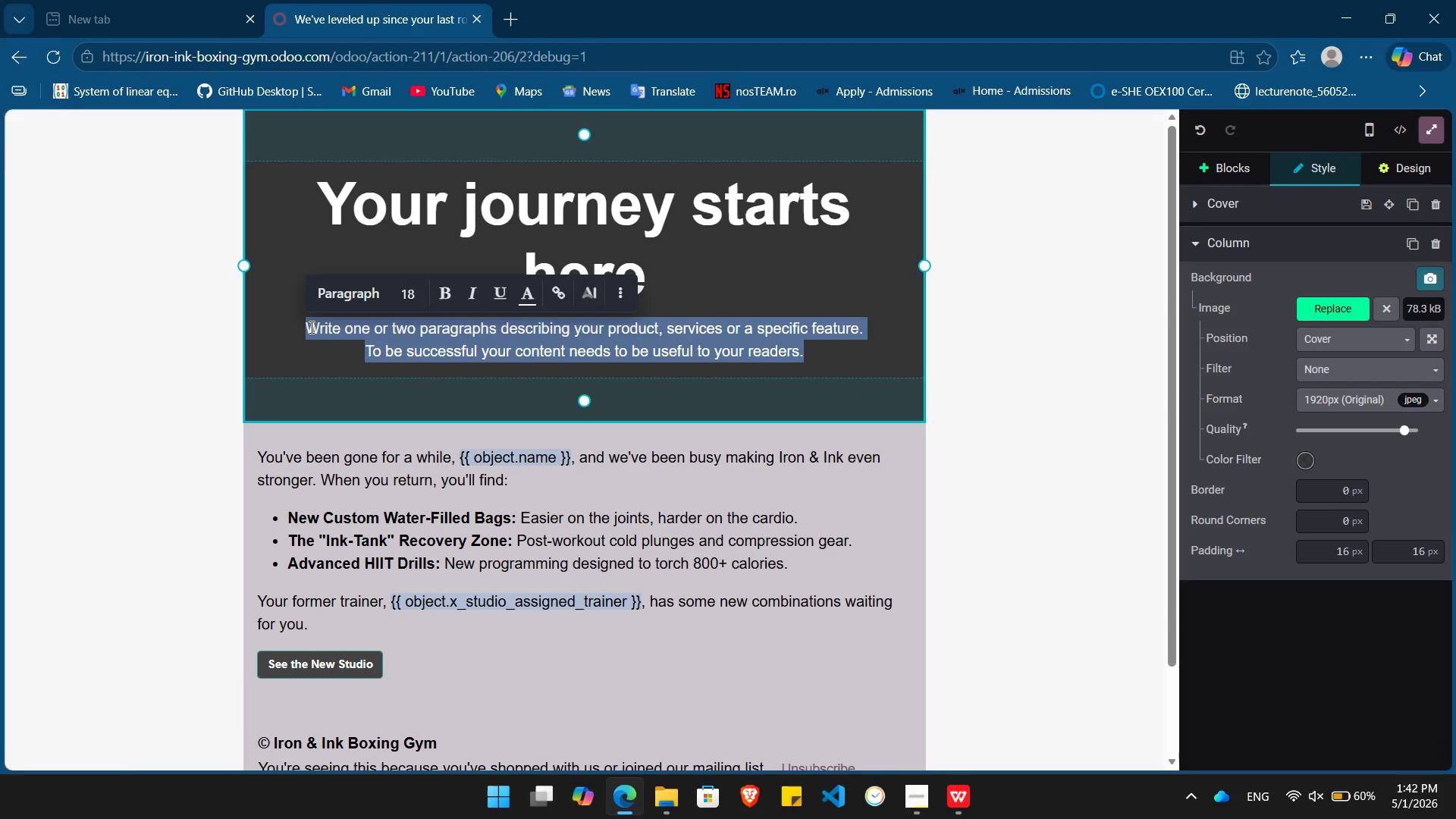 
key(Backspace)
 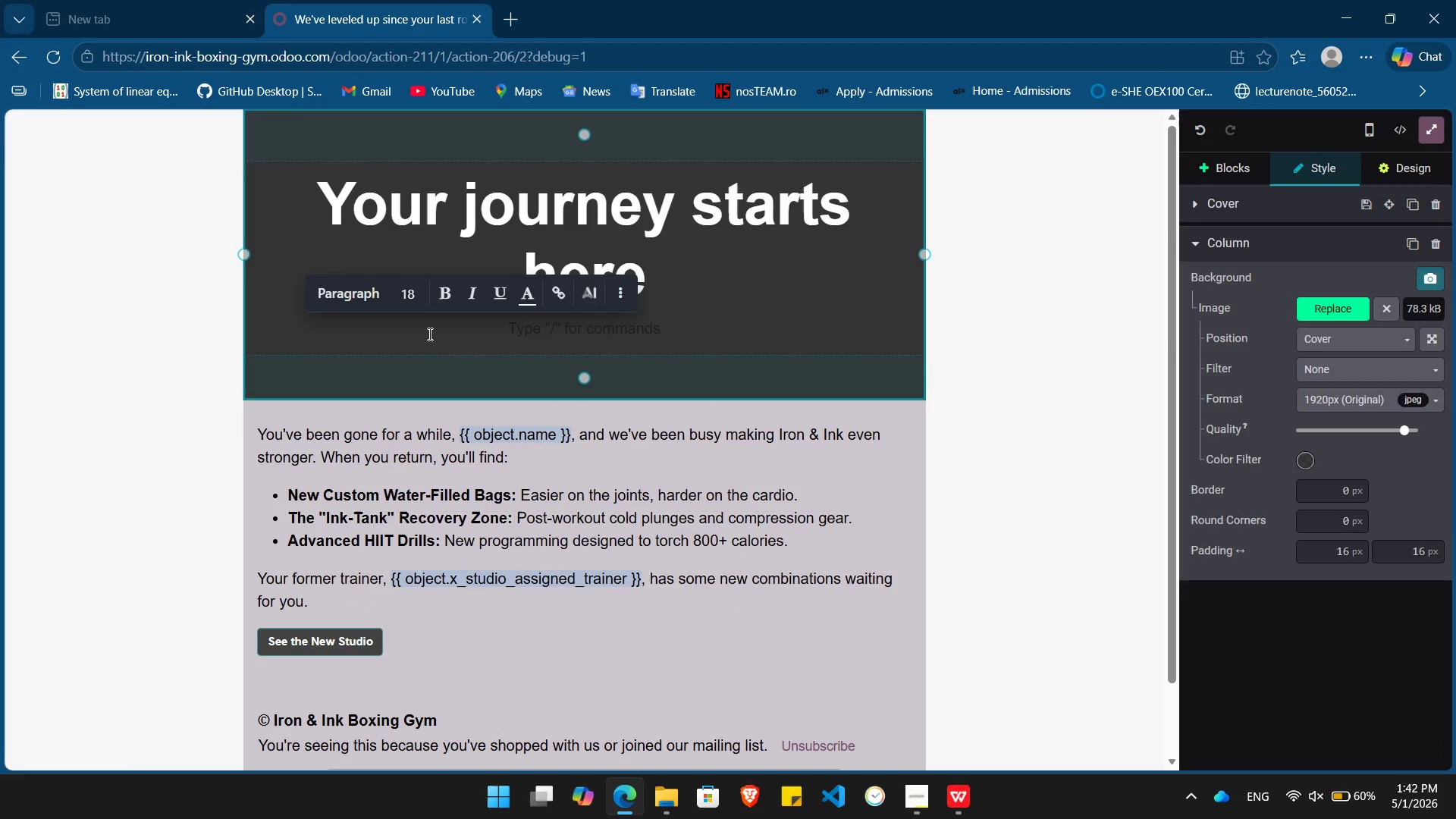 
key(Backspace)
 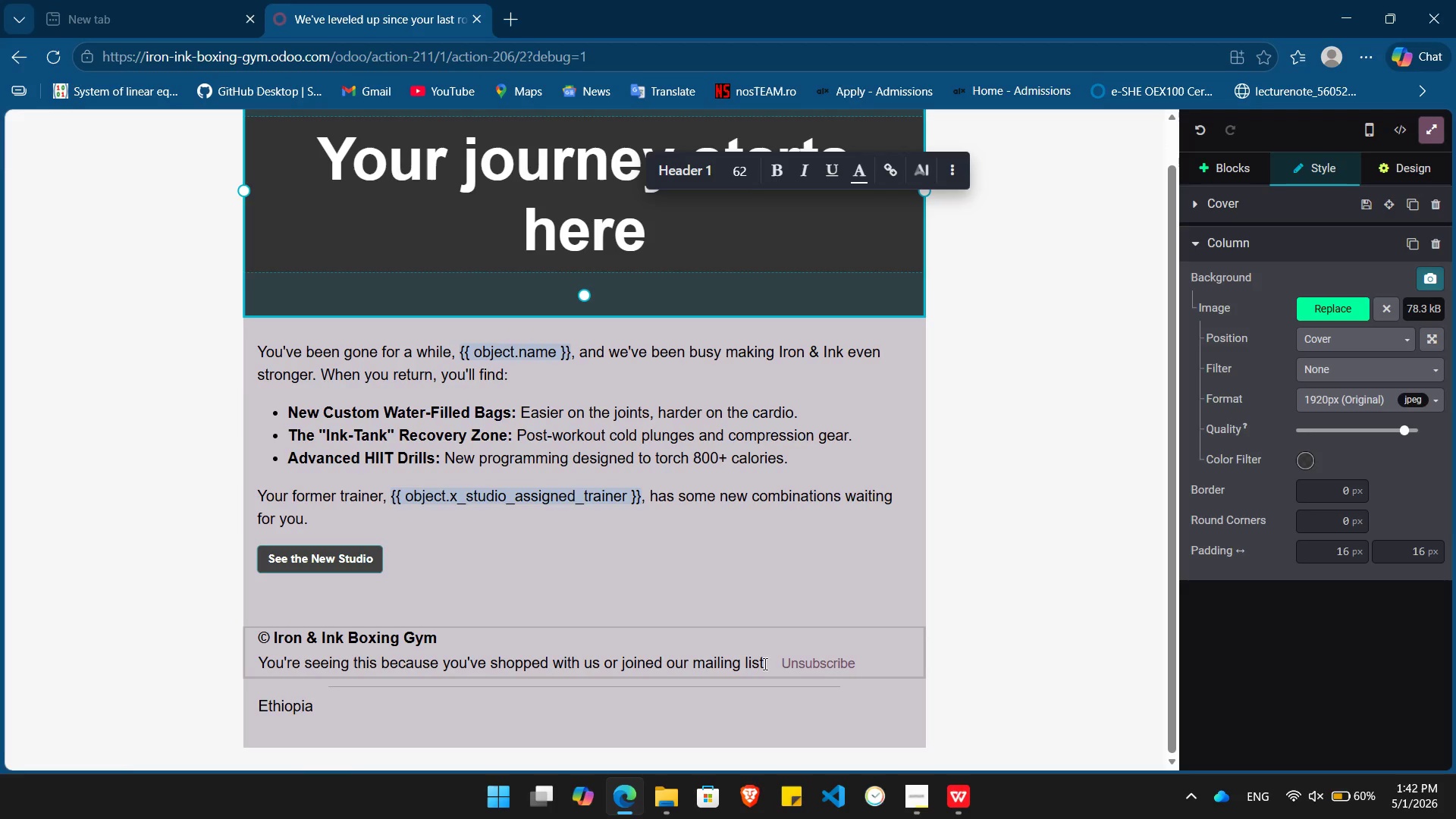 
wait(21.7)
 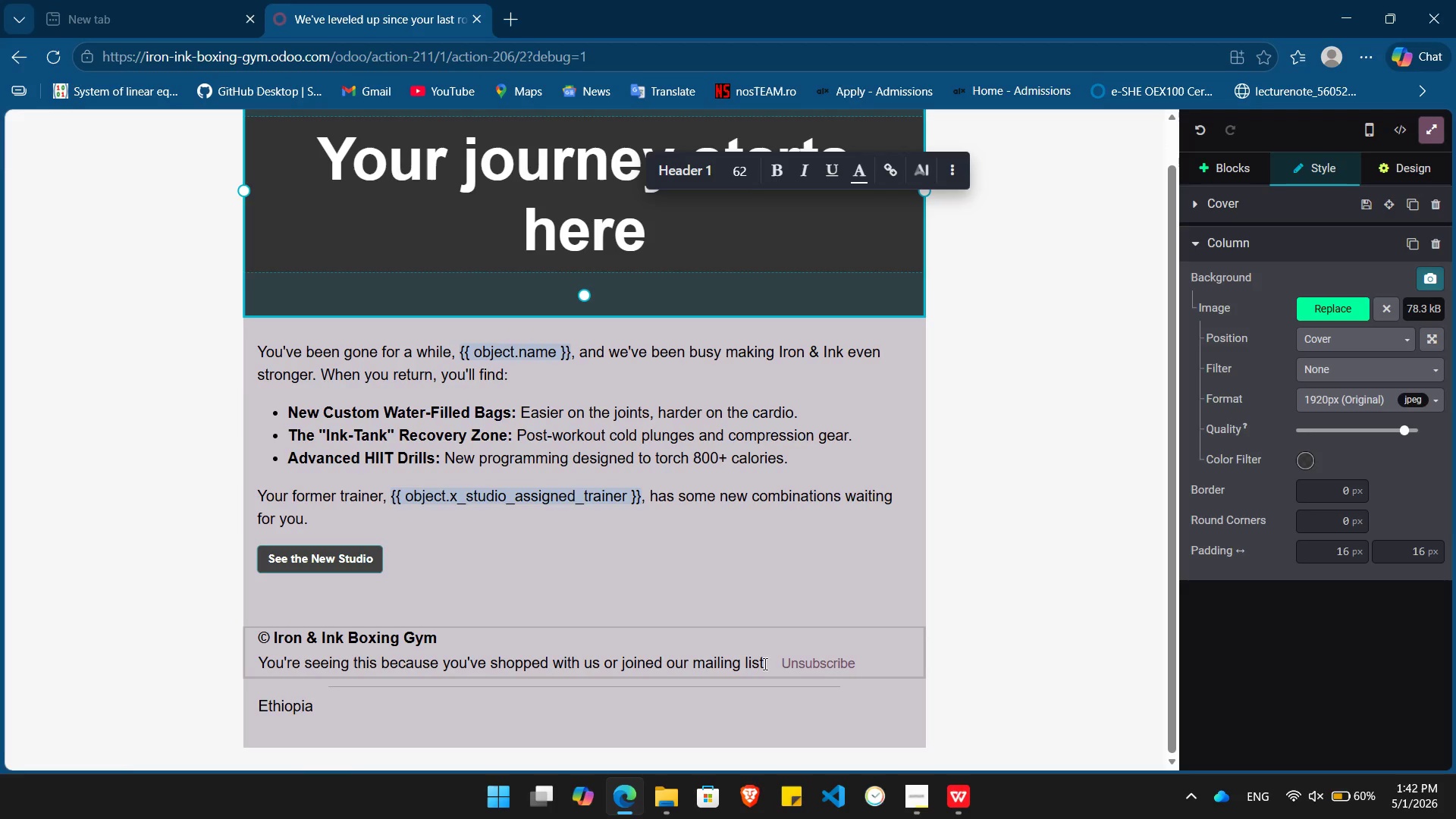 
left_click([259, 358])
 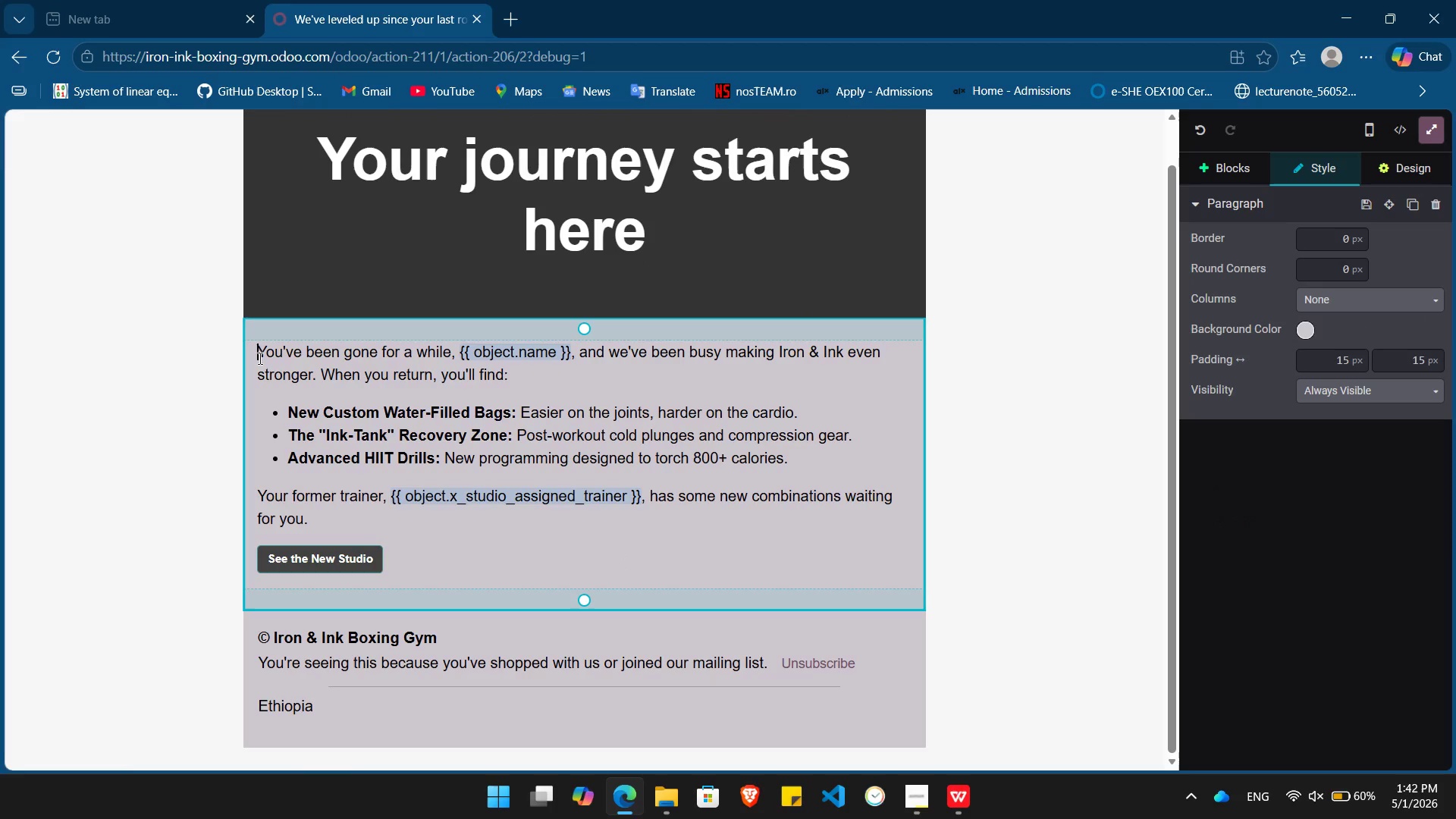 
key(Enter)
 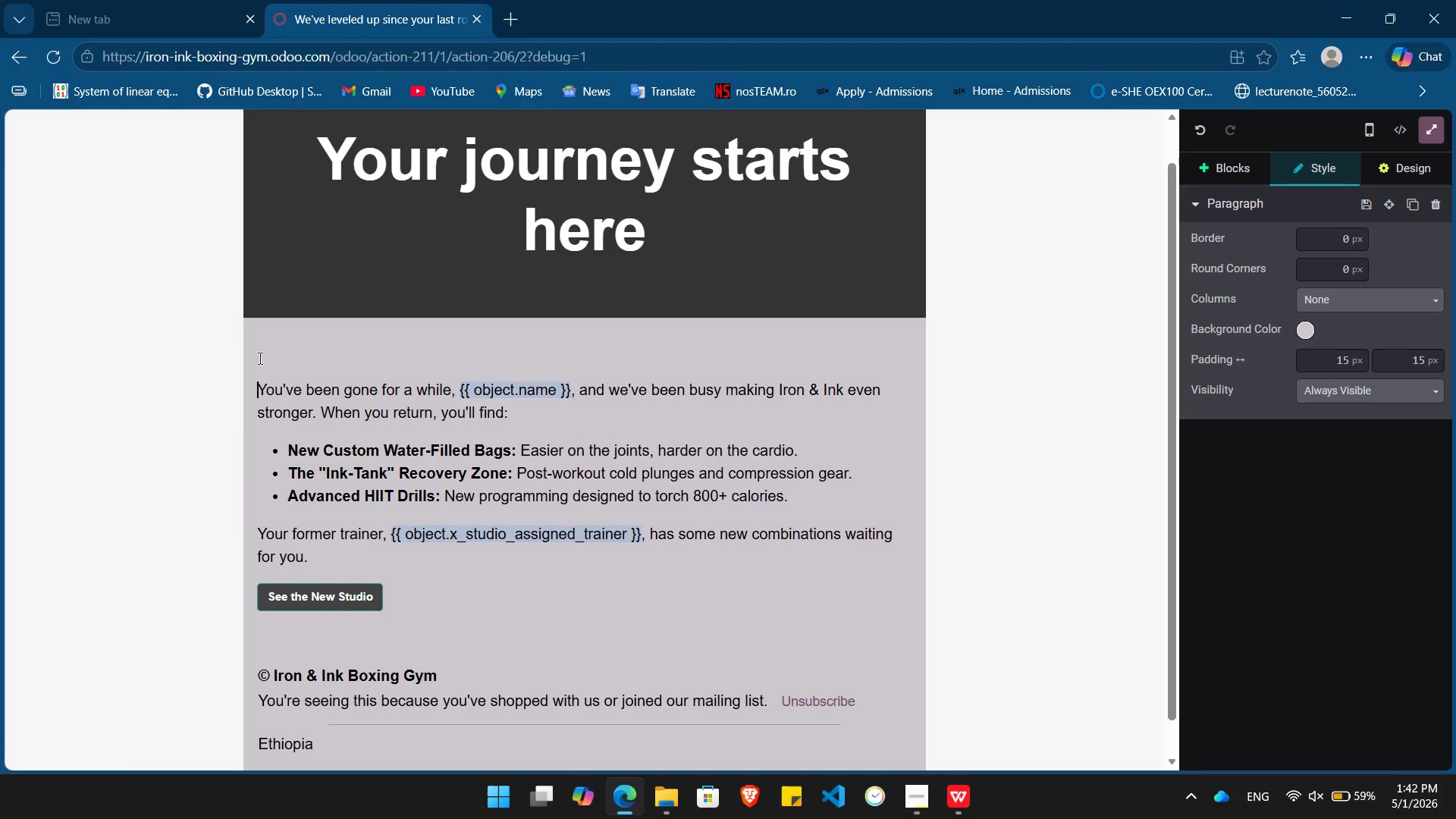 
key(ArrowUp)
 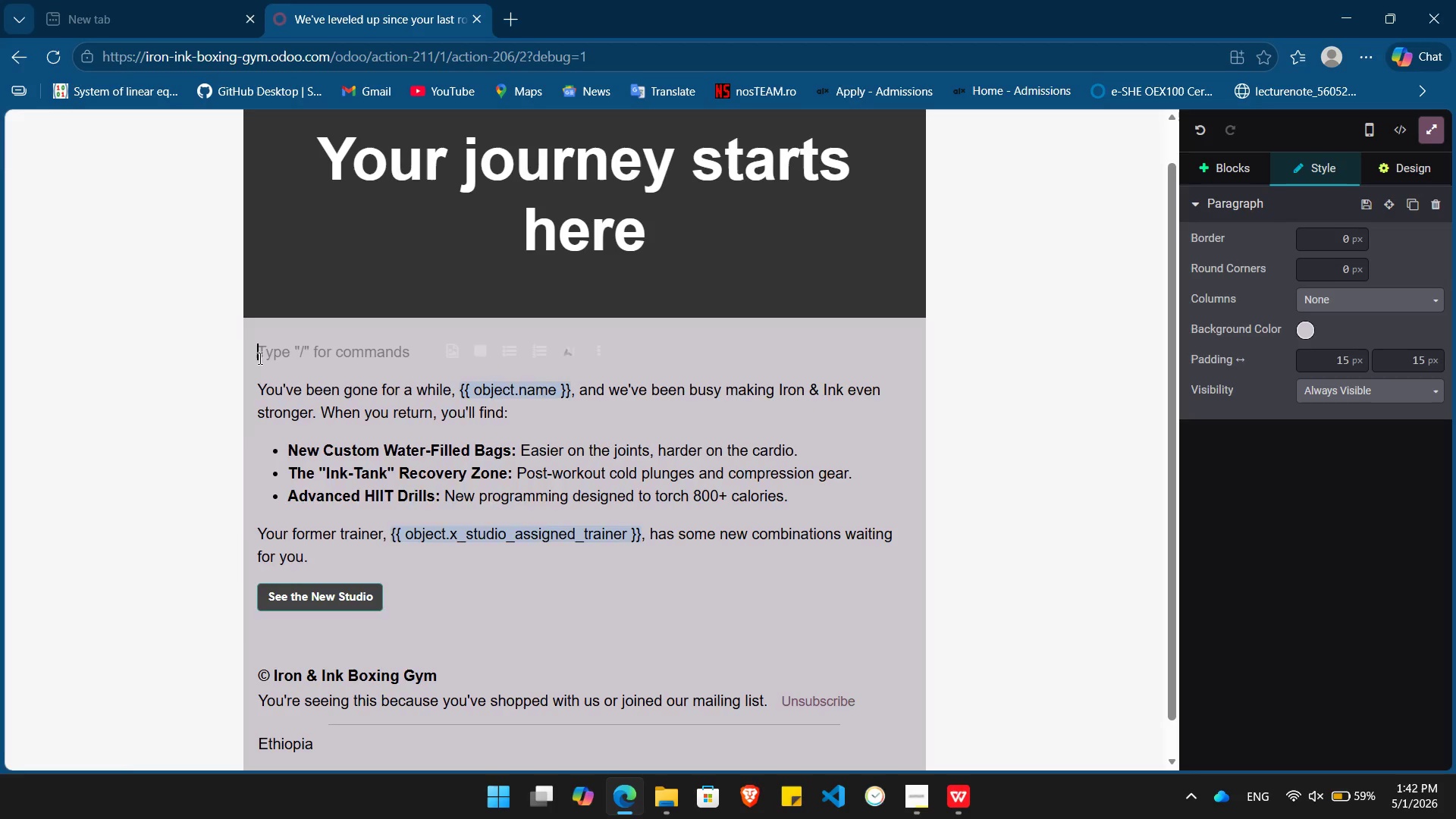 
key(Slash)
 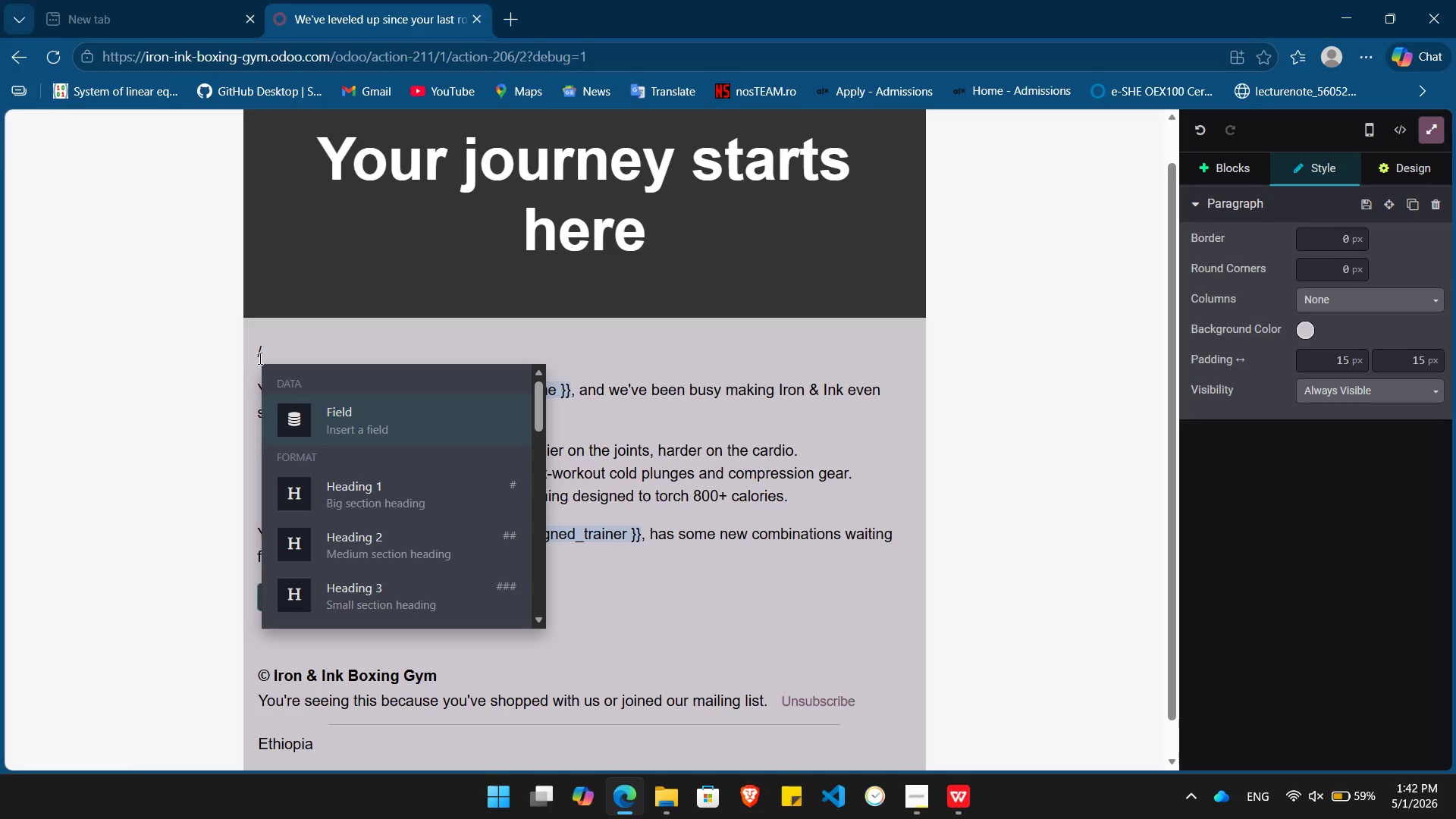 
key(ArrowDown)
 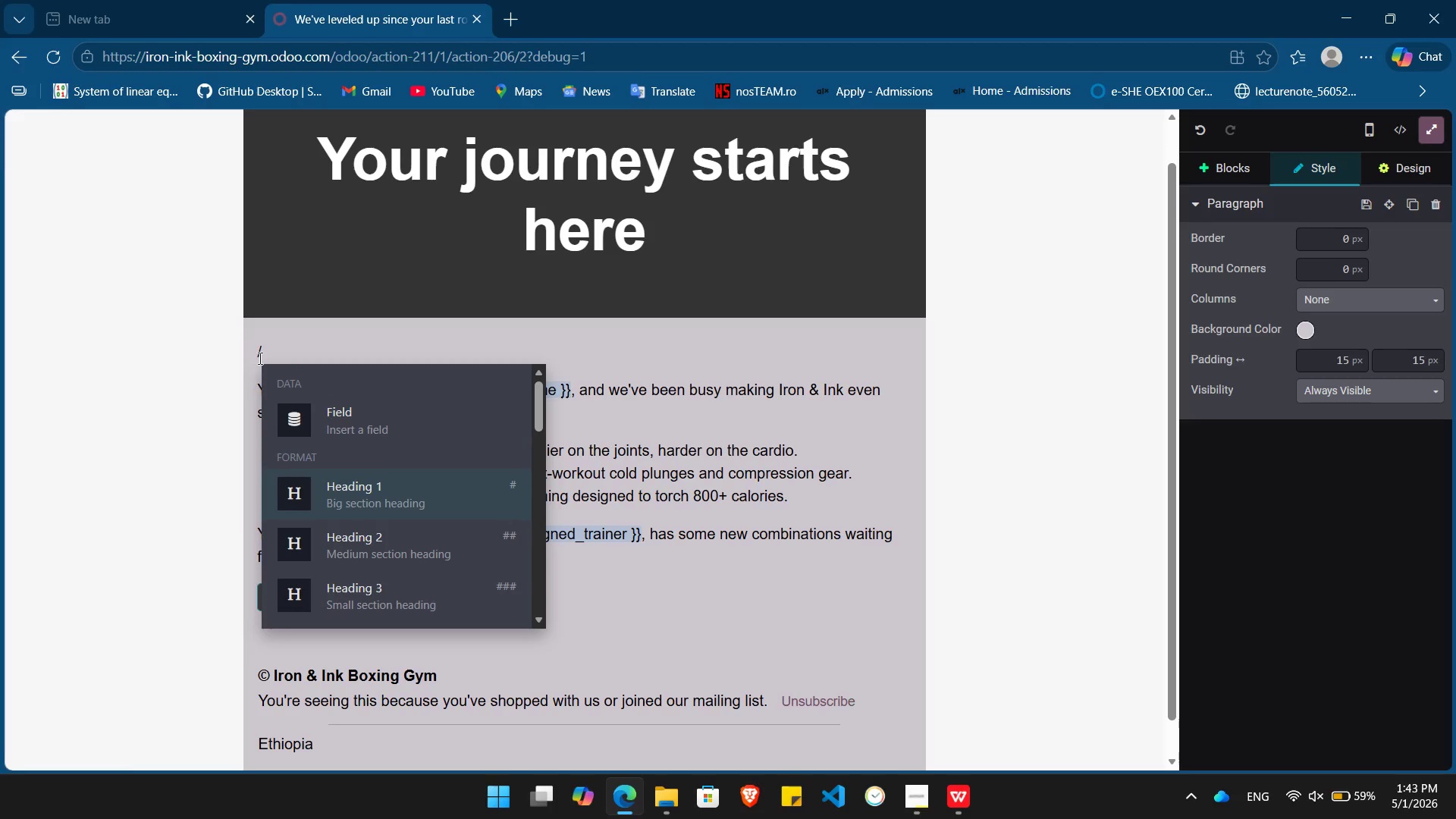 
key(Enter)
 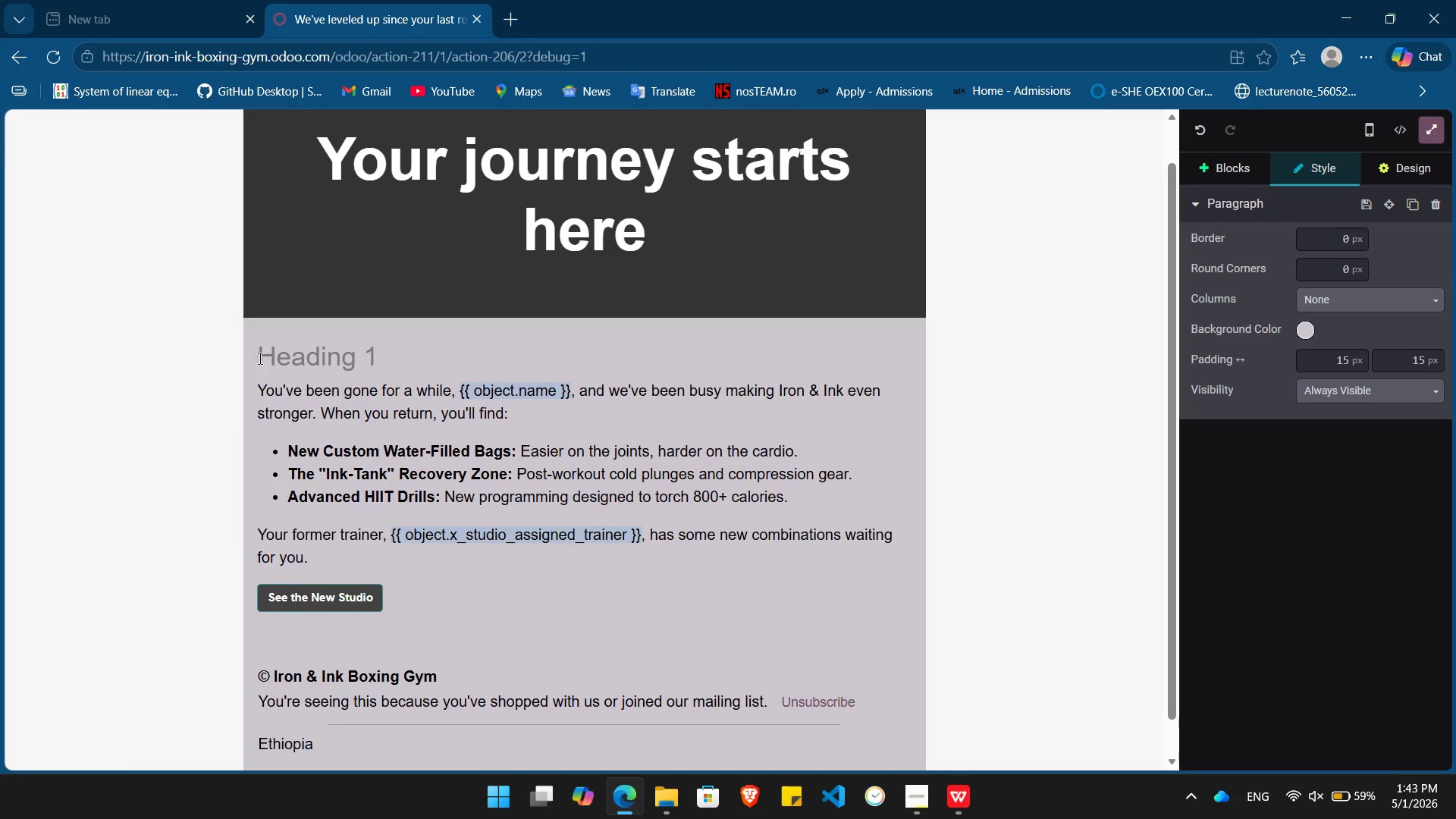 
key(Slash)
 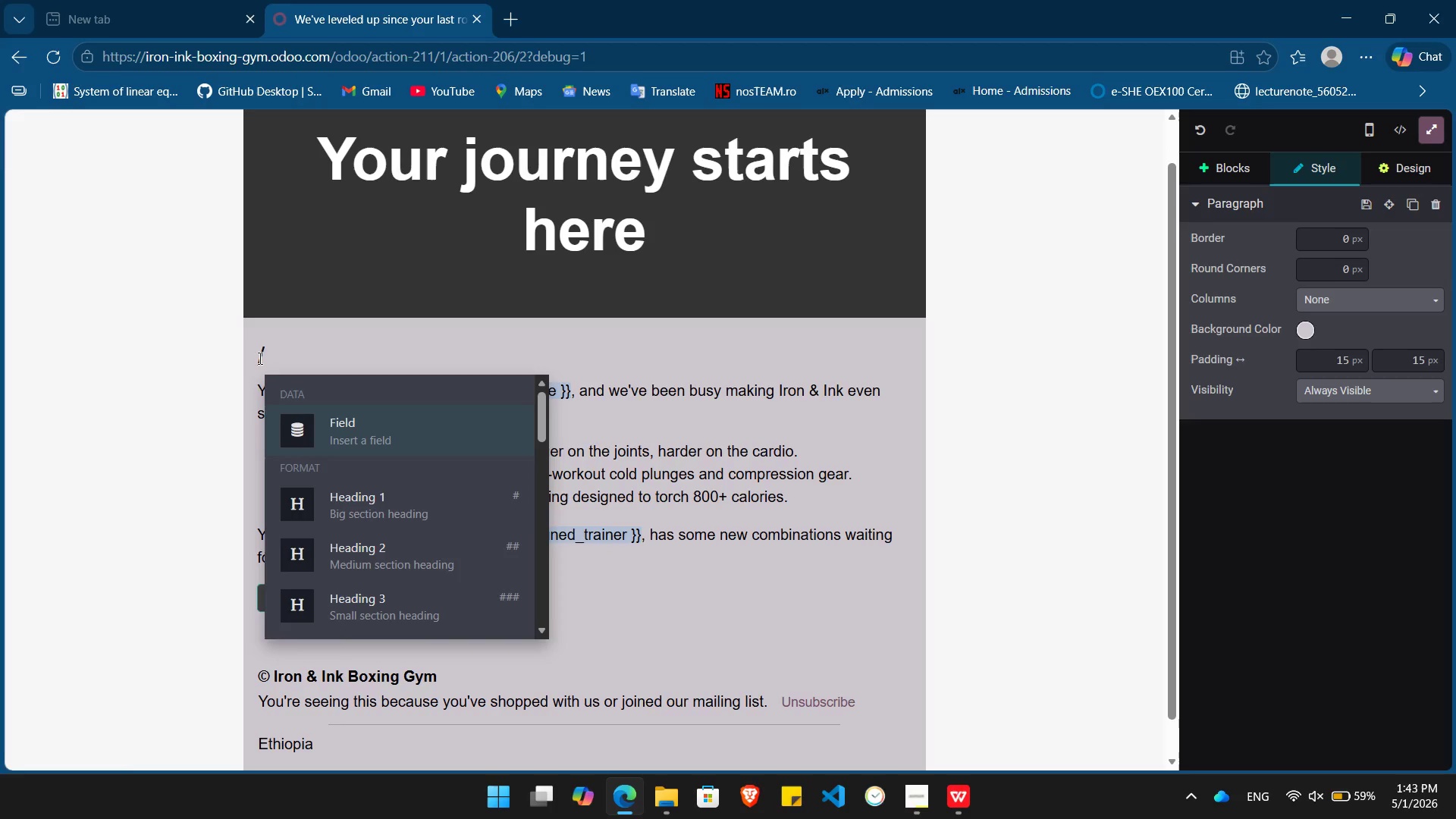 
key(Enter)
 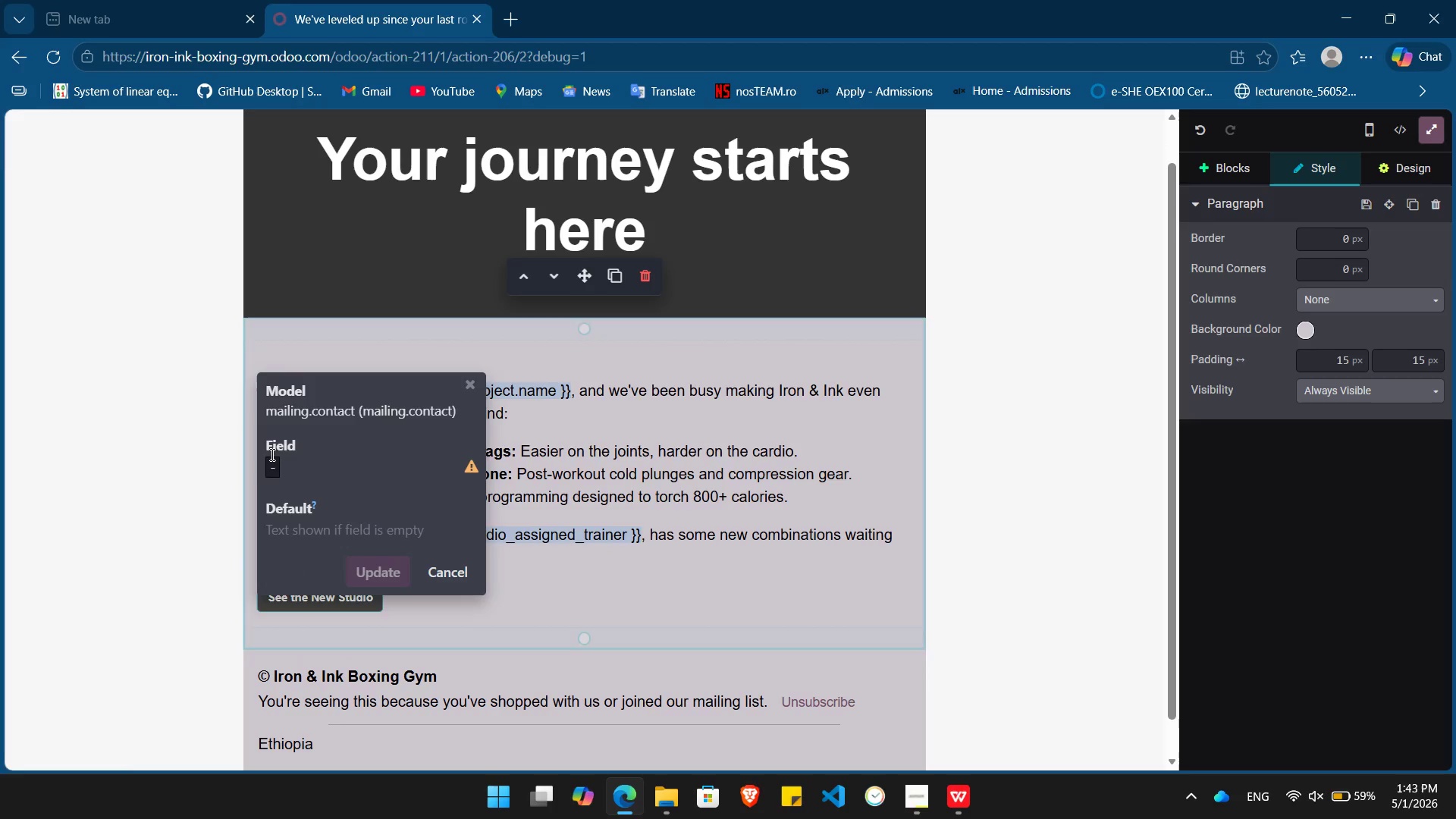 
left_click([265, 469])
 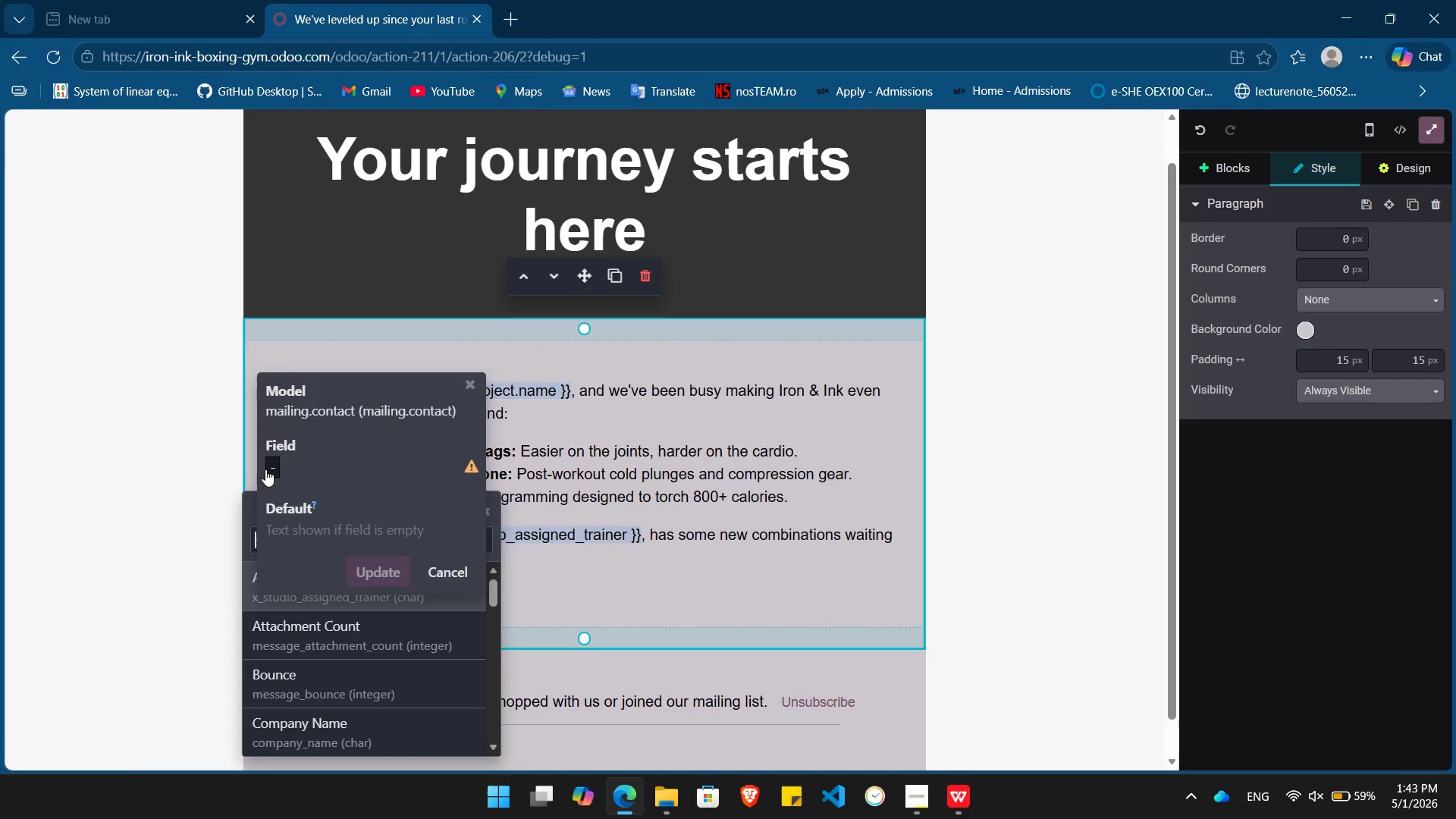 
type(name)
 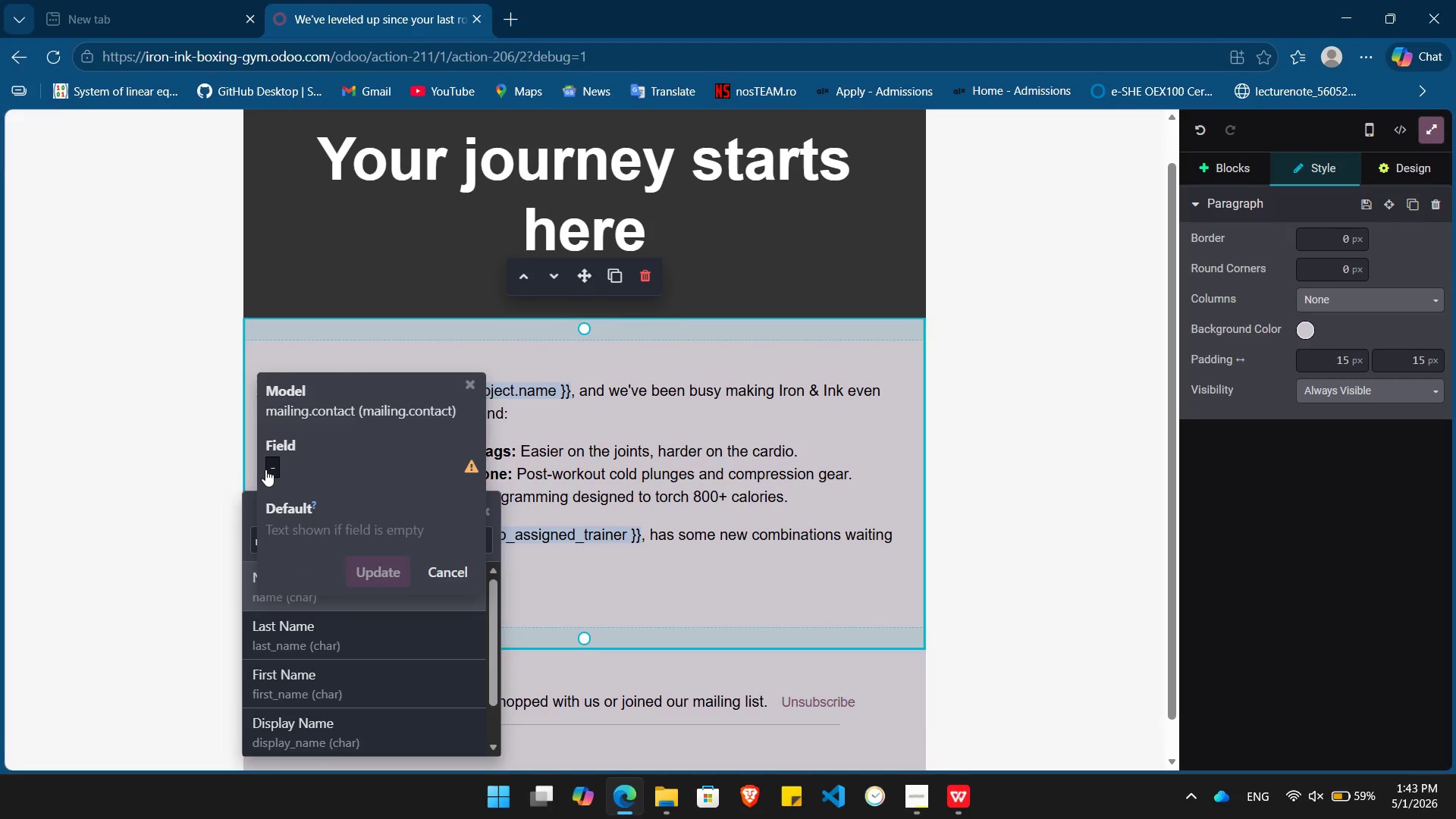 
key(Enter)
 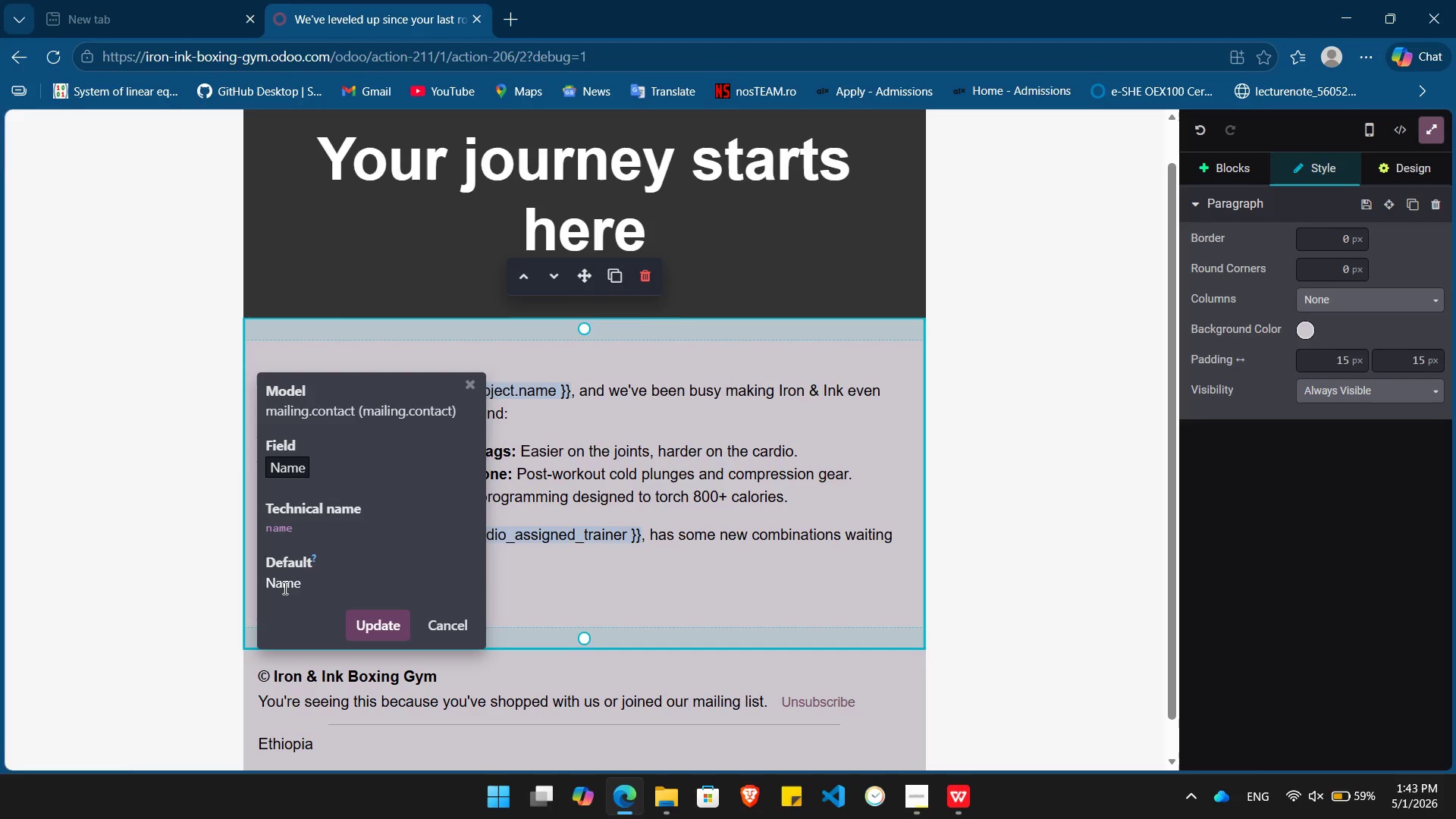 
double_click([284, 588])
 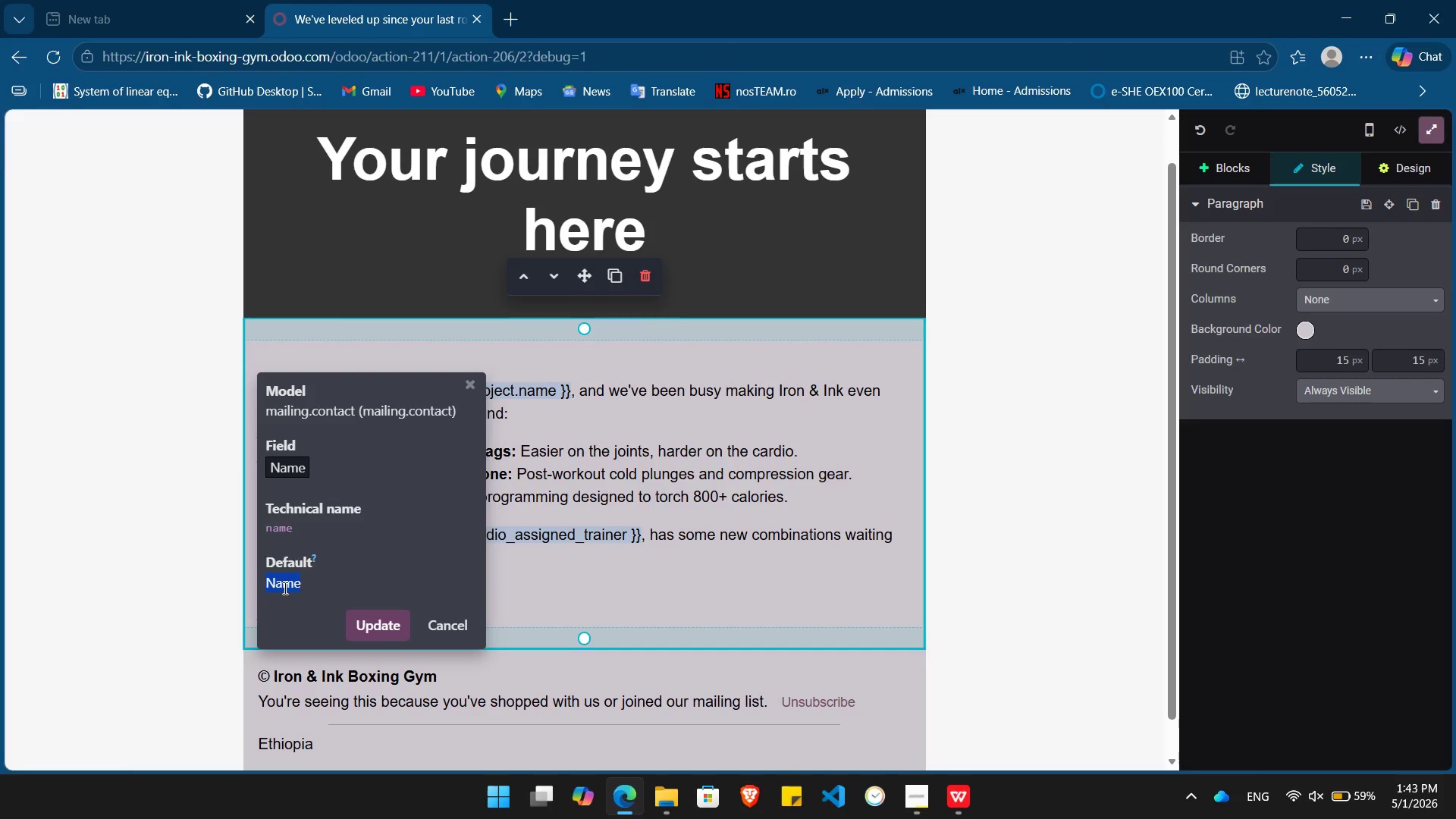 
key(Shift+BracketLeft)
 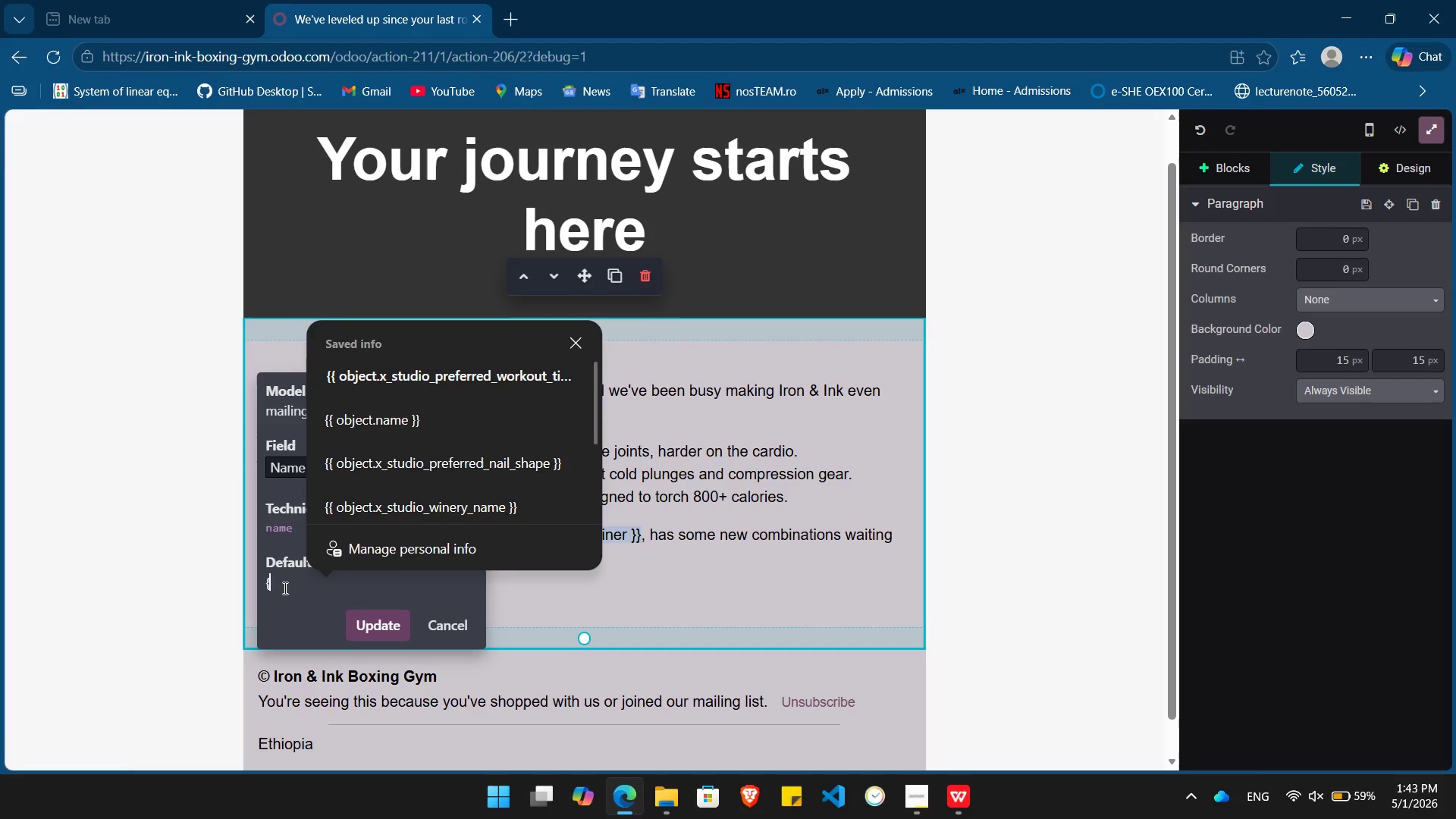 
key(Shift+BracketLeft)
 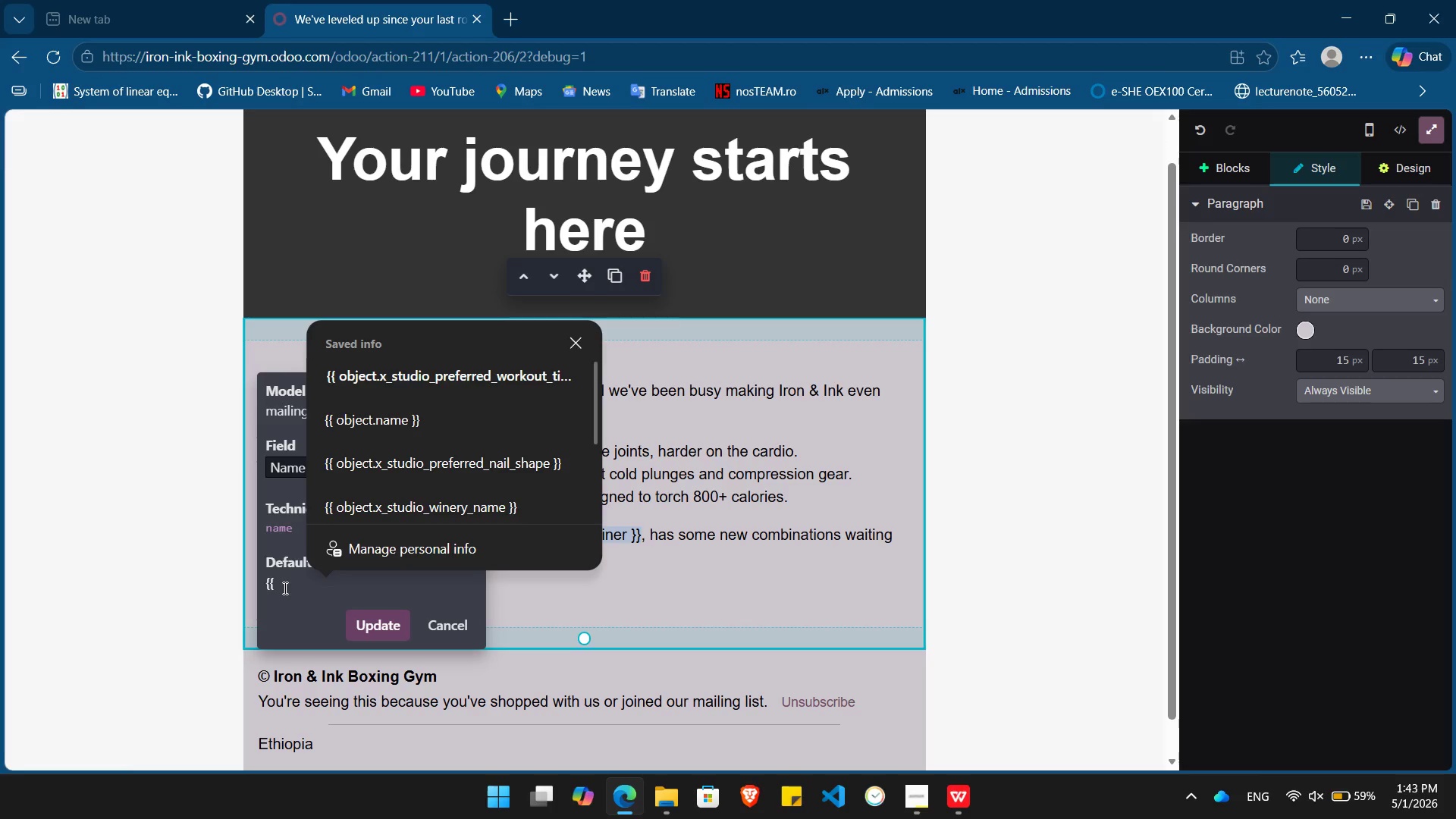 
key(ArrowDown)
 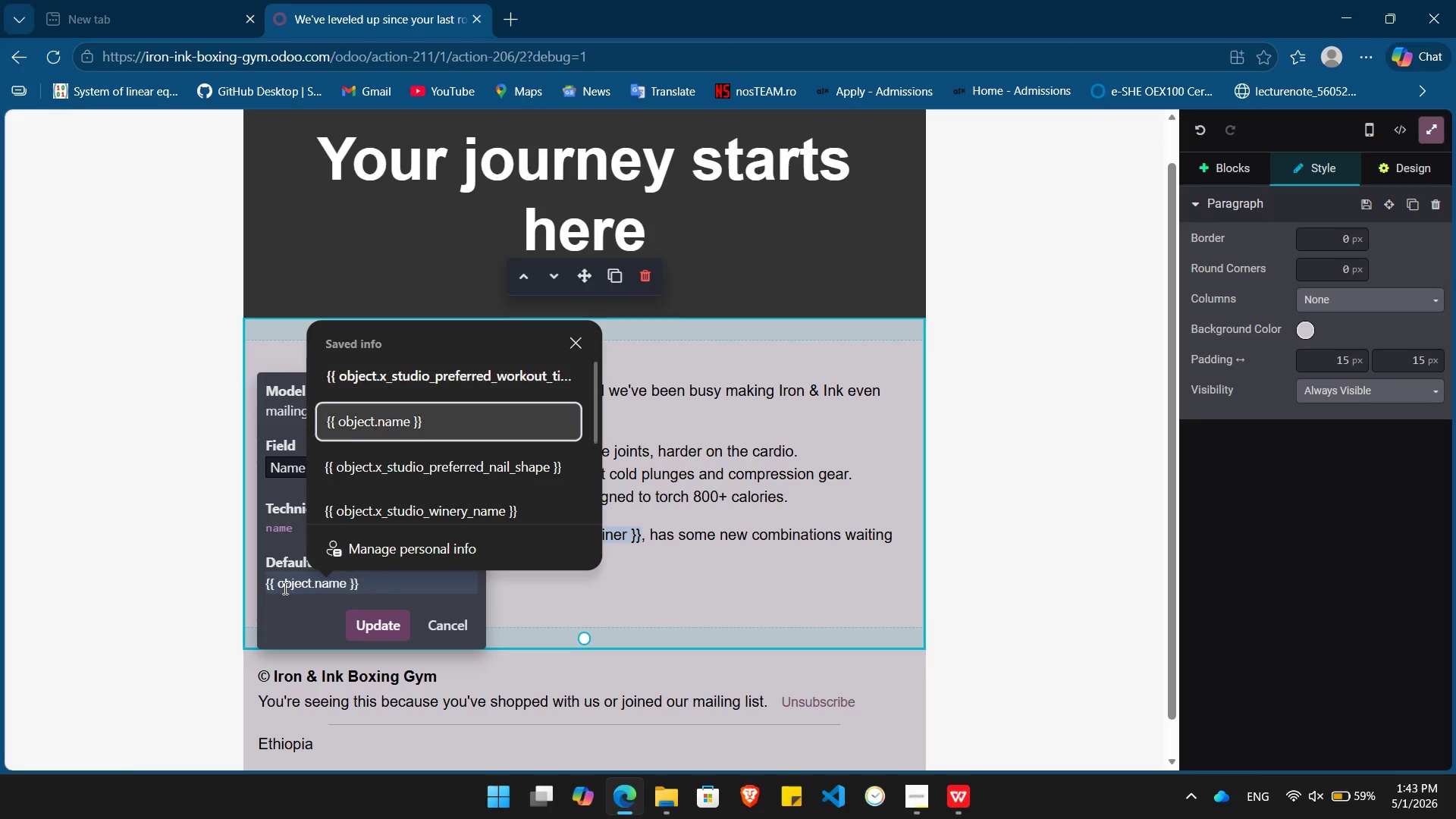 
key(ArrowDown)
 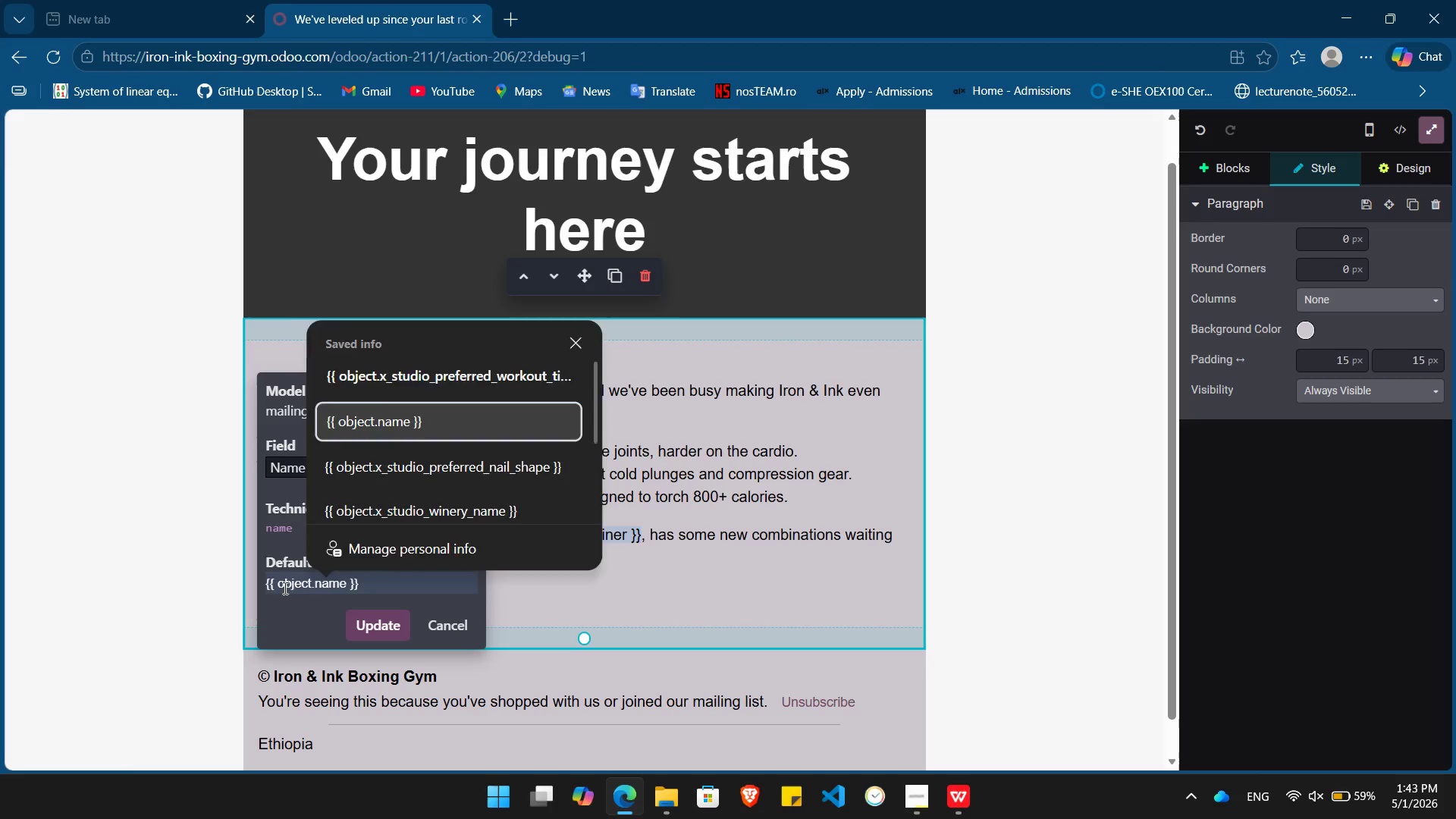 
key(Enter)
 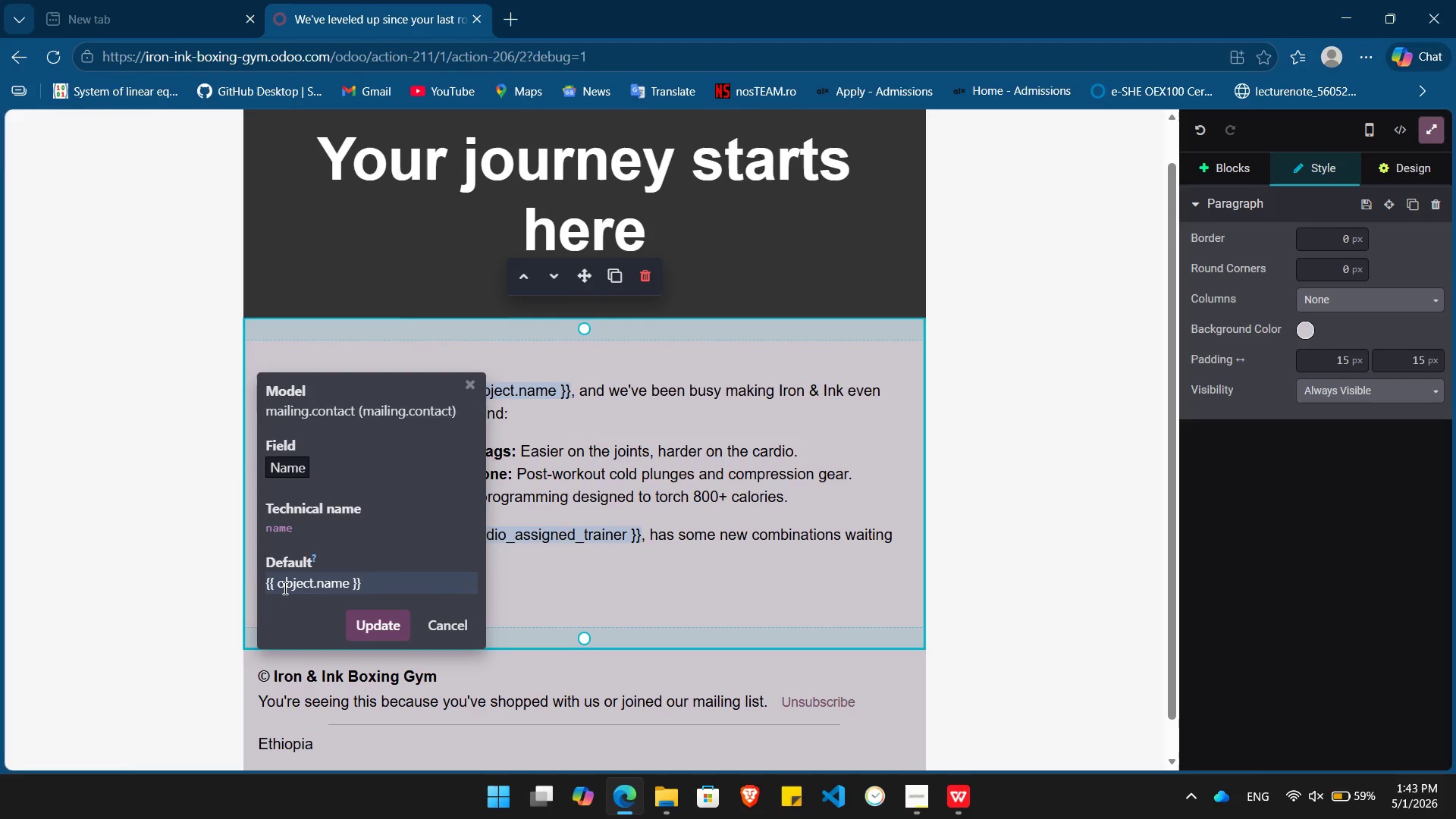 
key(Enter)
 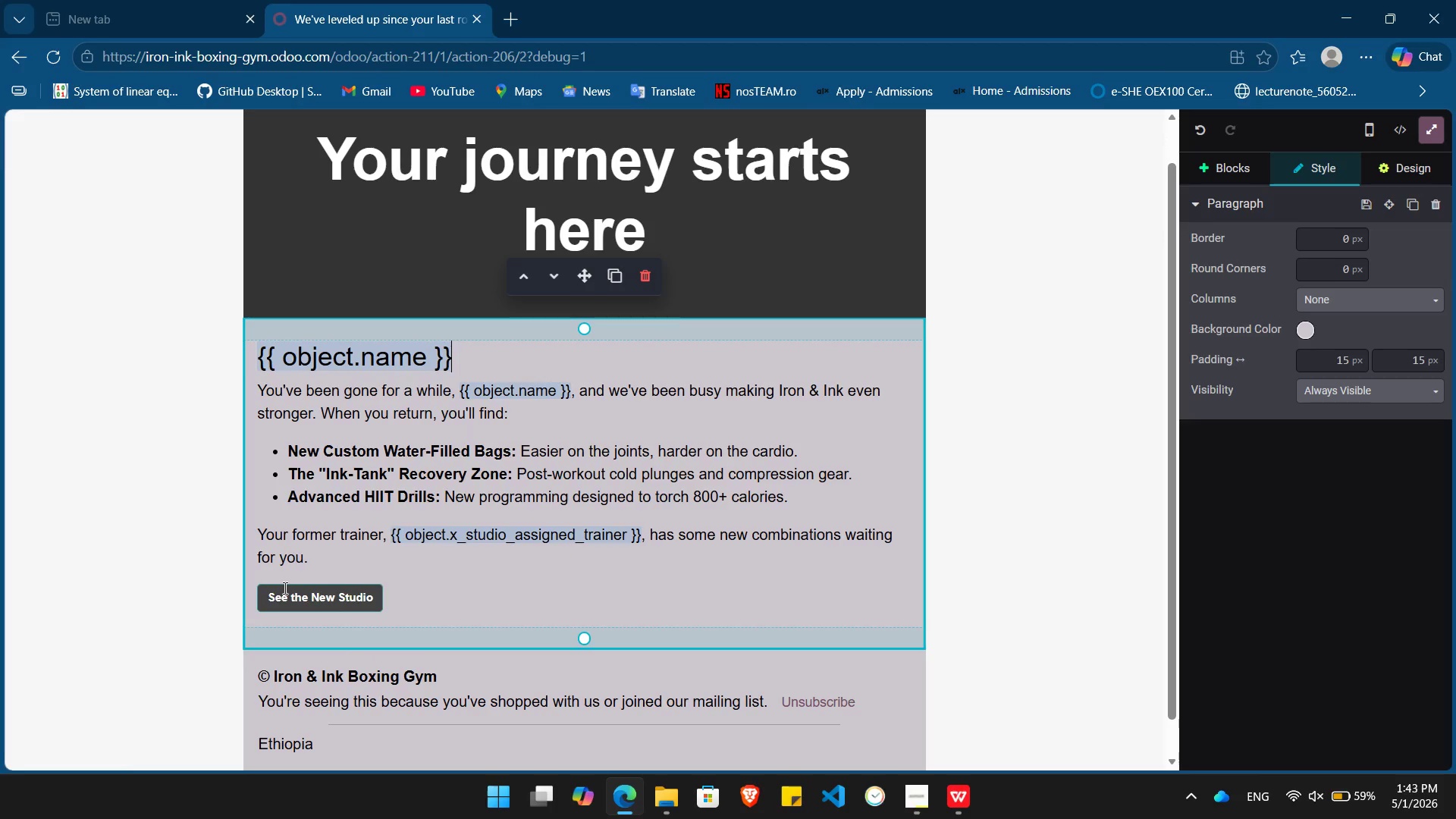 
type(, we've leveled)
 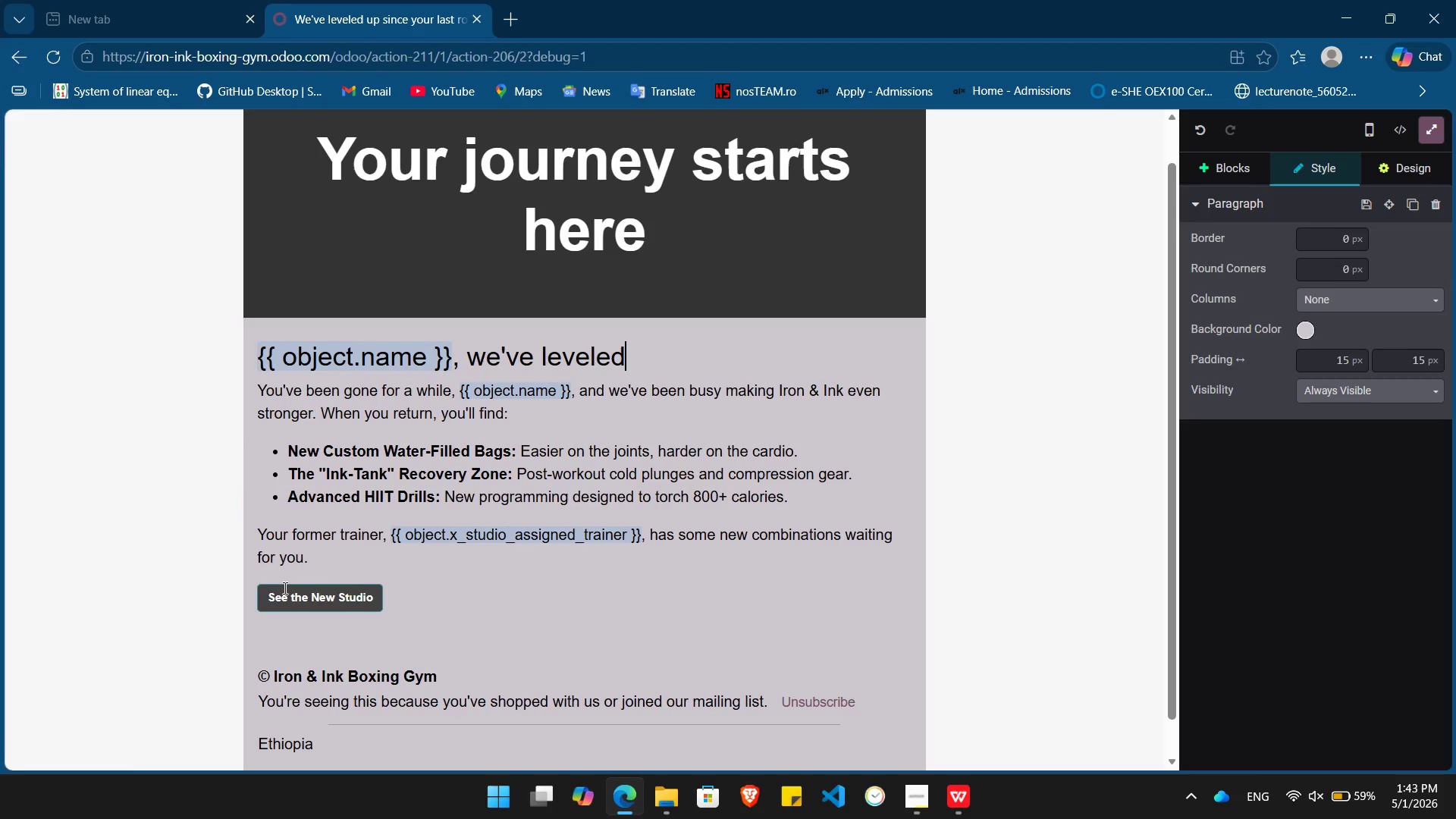 
key(ArrowLeft)
 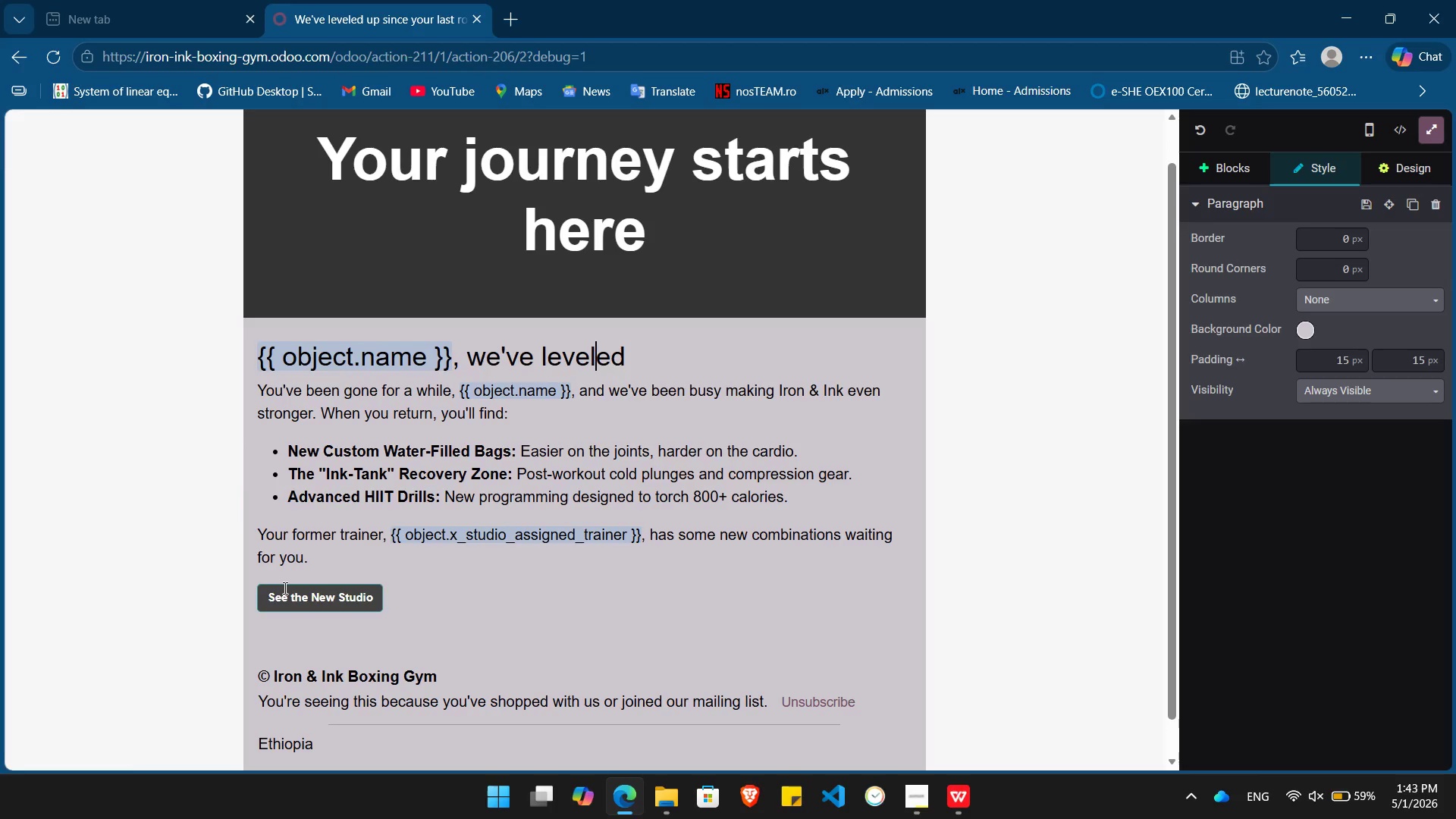 
key(ArrowLeft)
 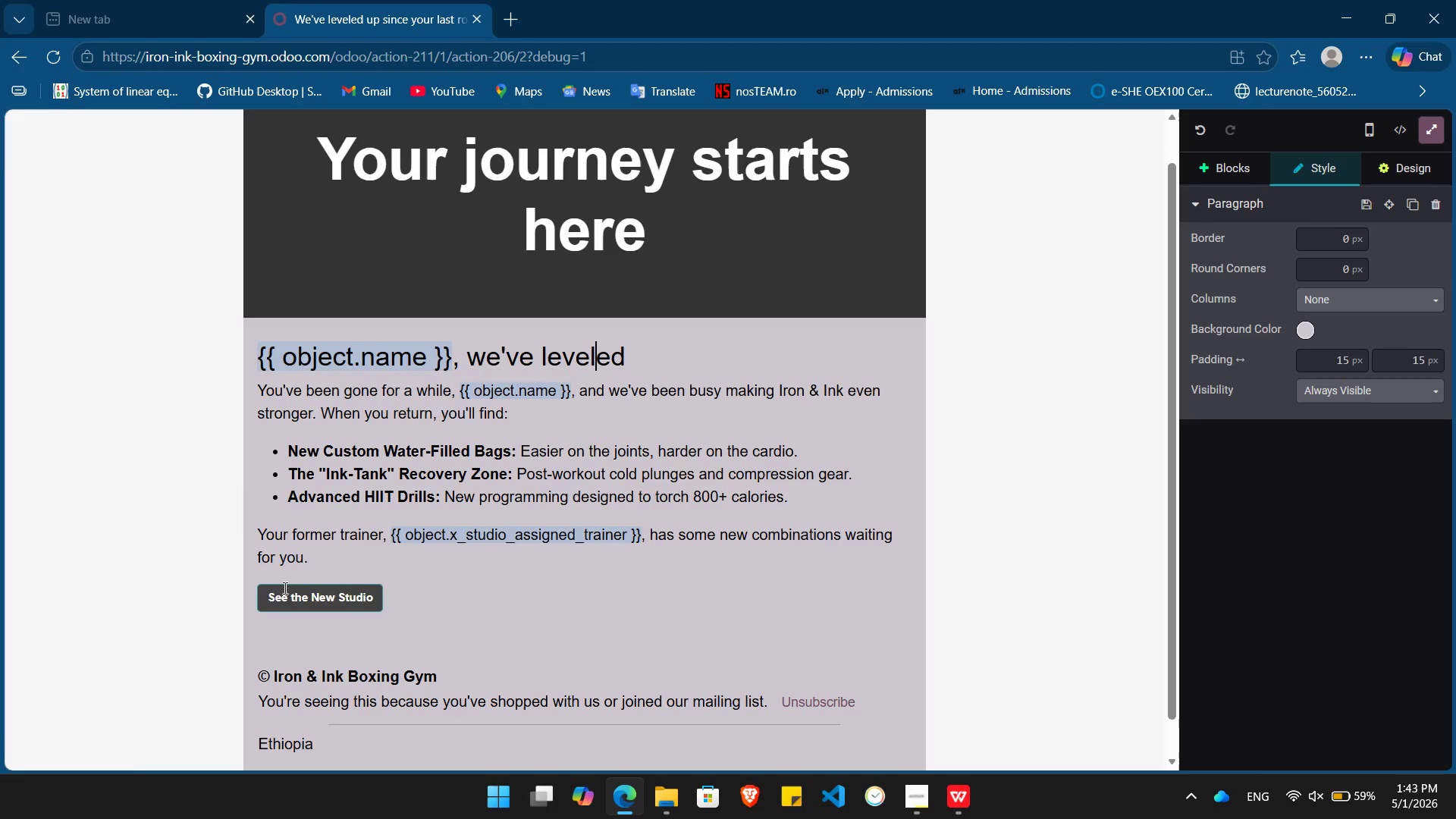 
key(ArrowLeft)
 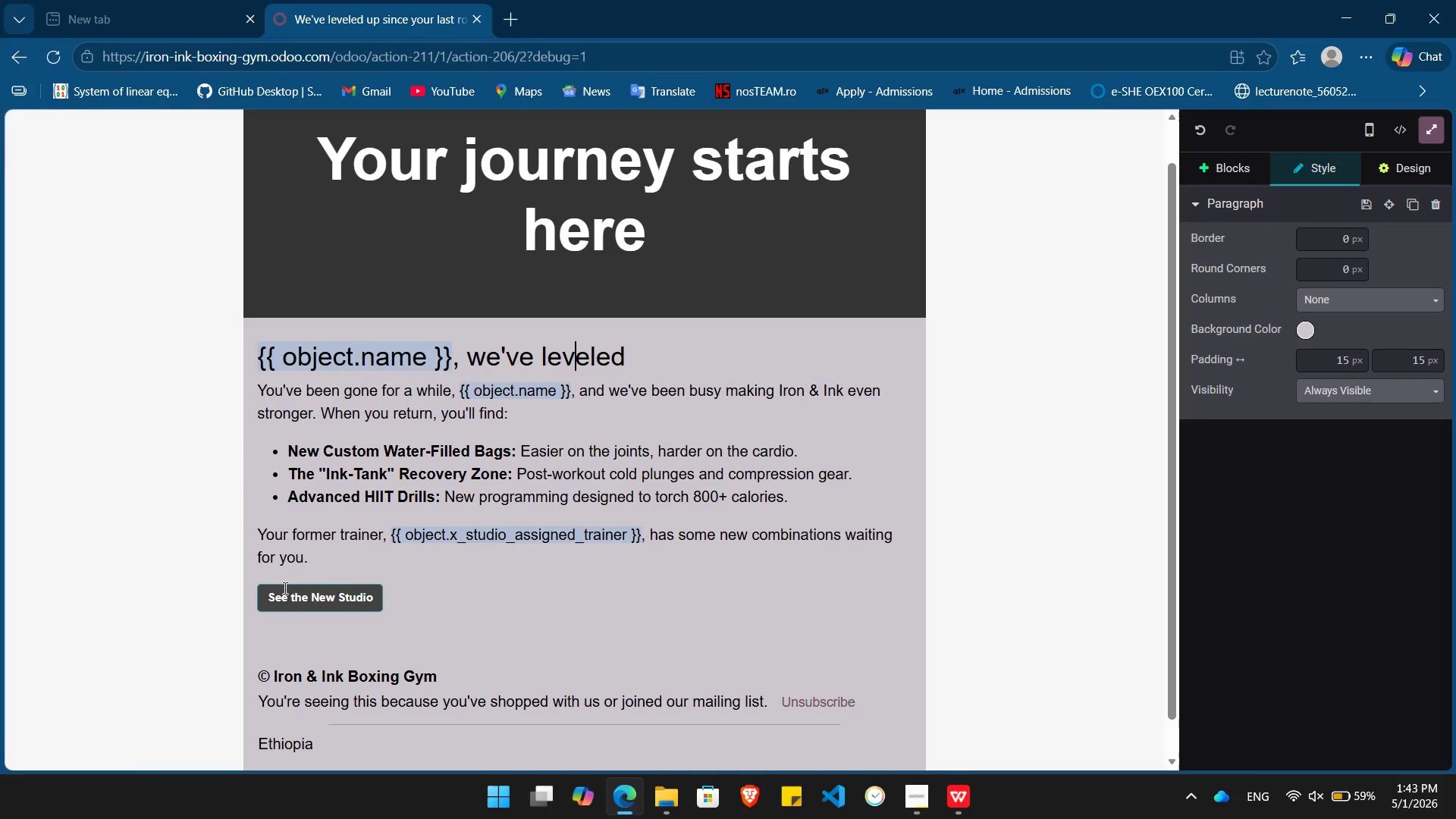 
key(ArrowLeft)
 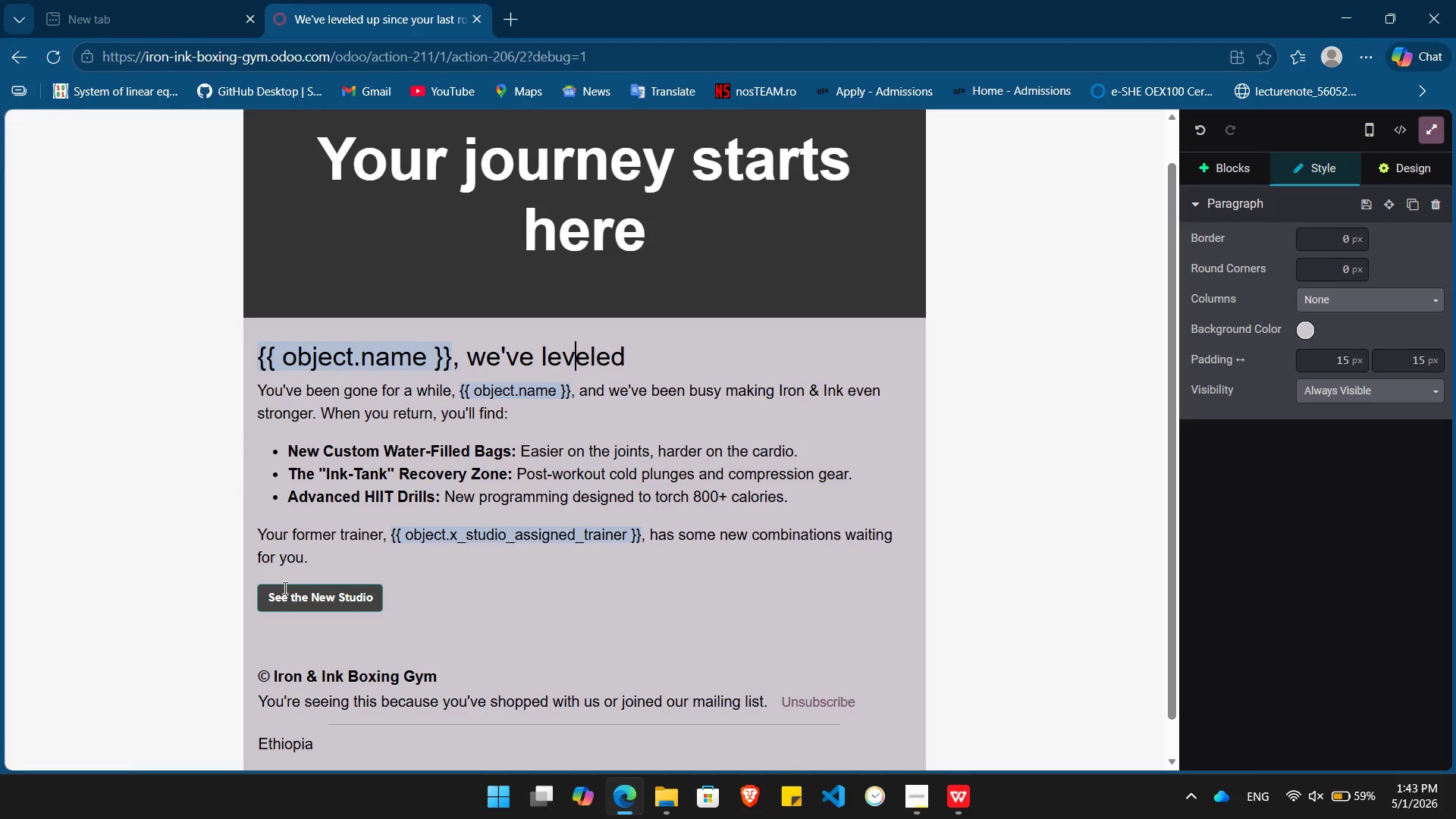 
key(ArrowLeft)
 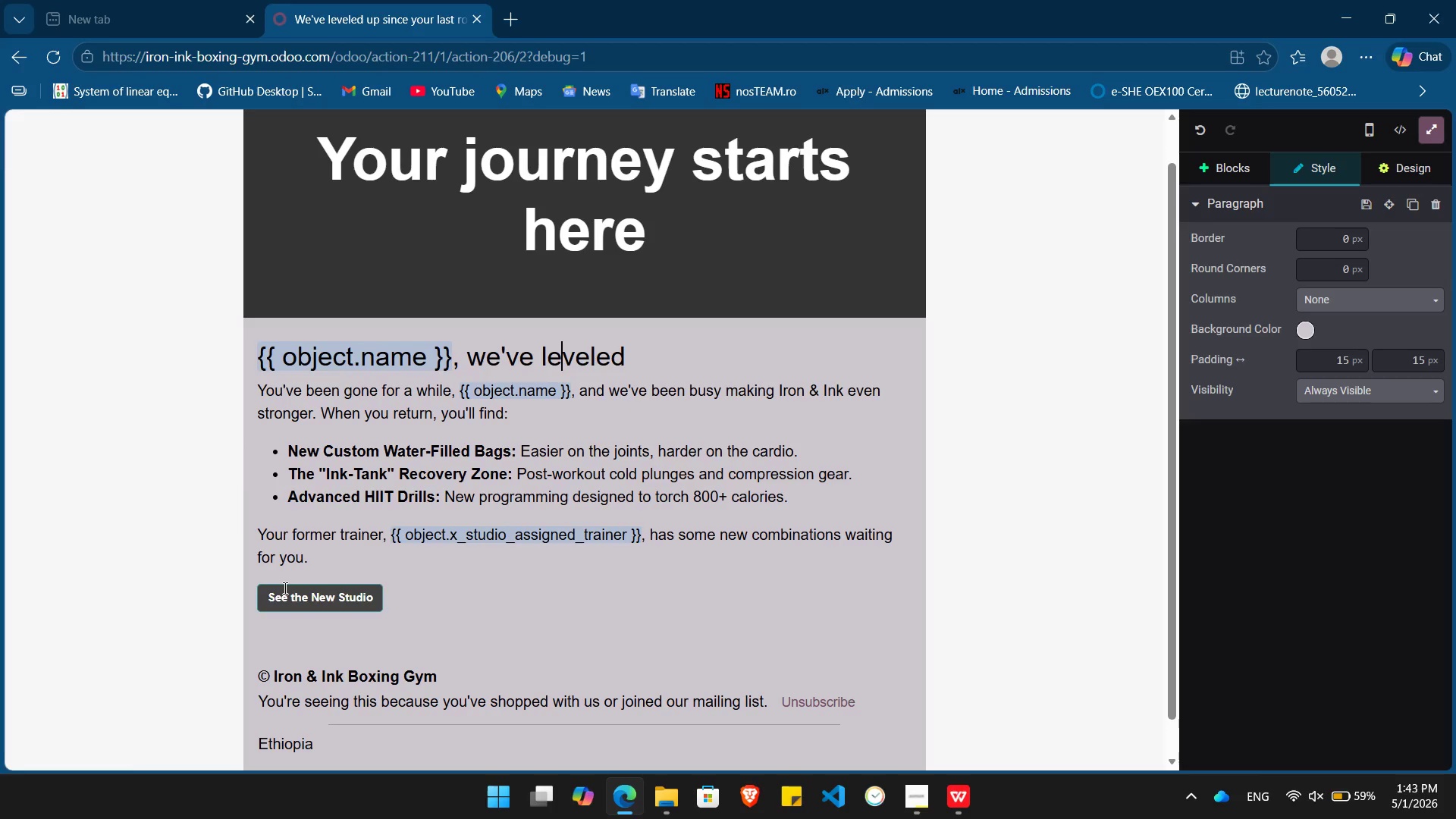 
key(ArrowLeft)
 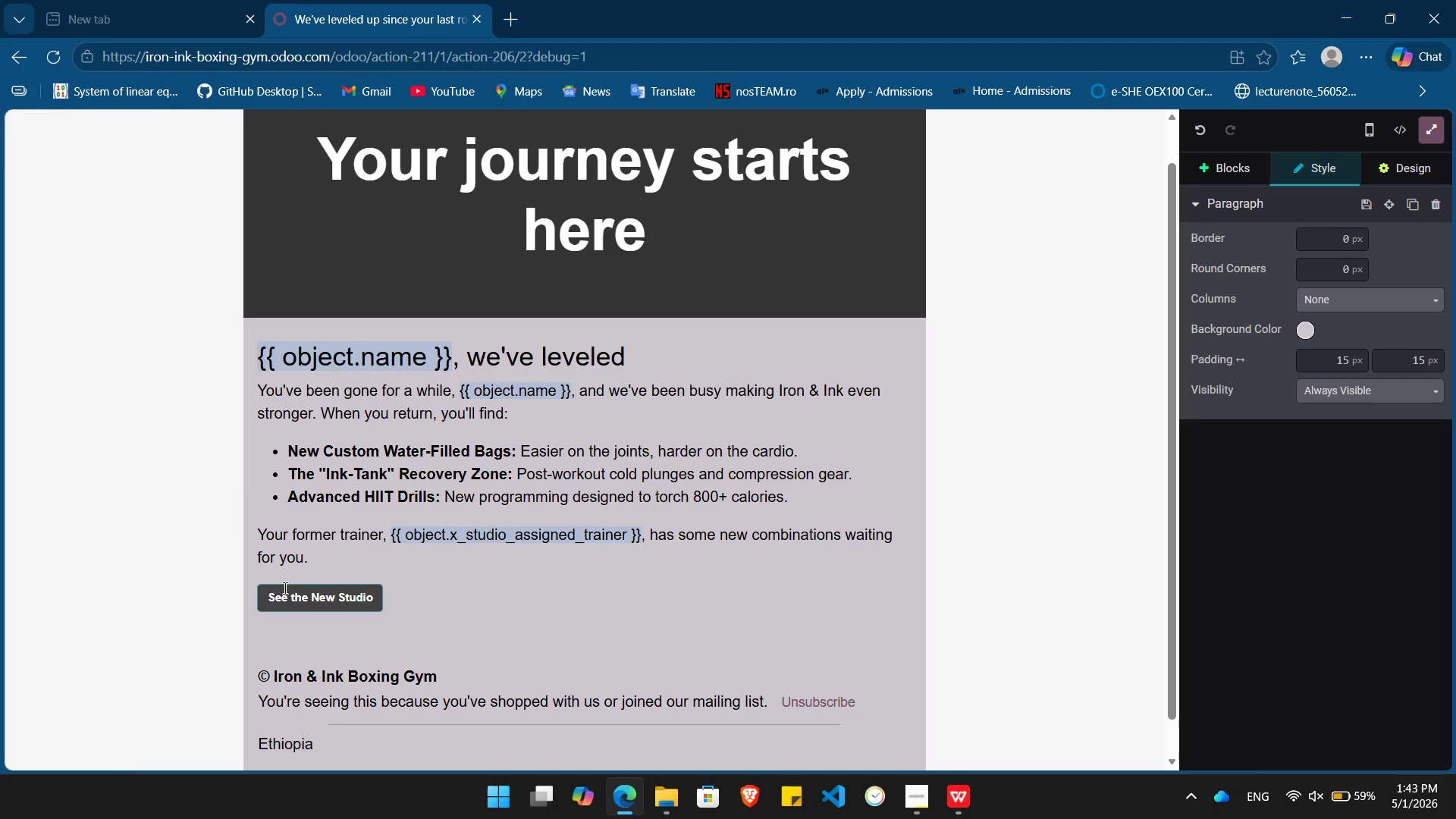 
key(Backspace)
 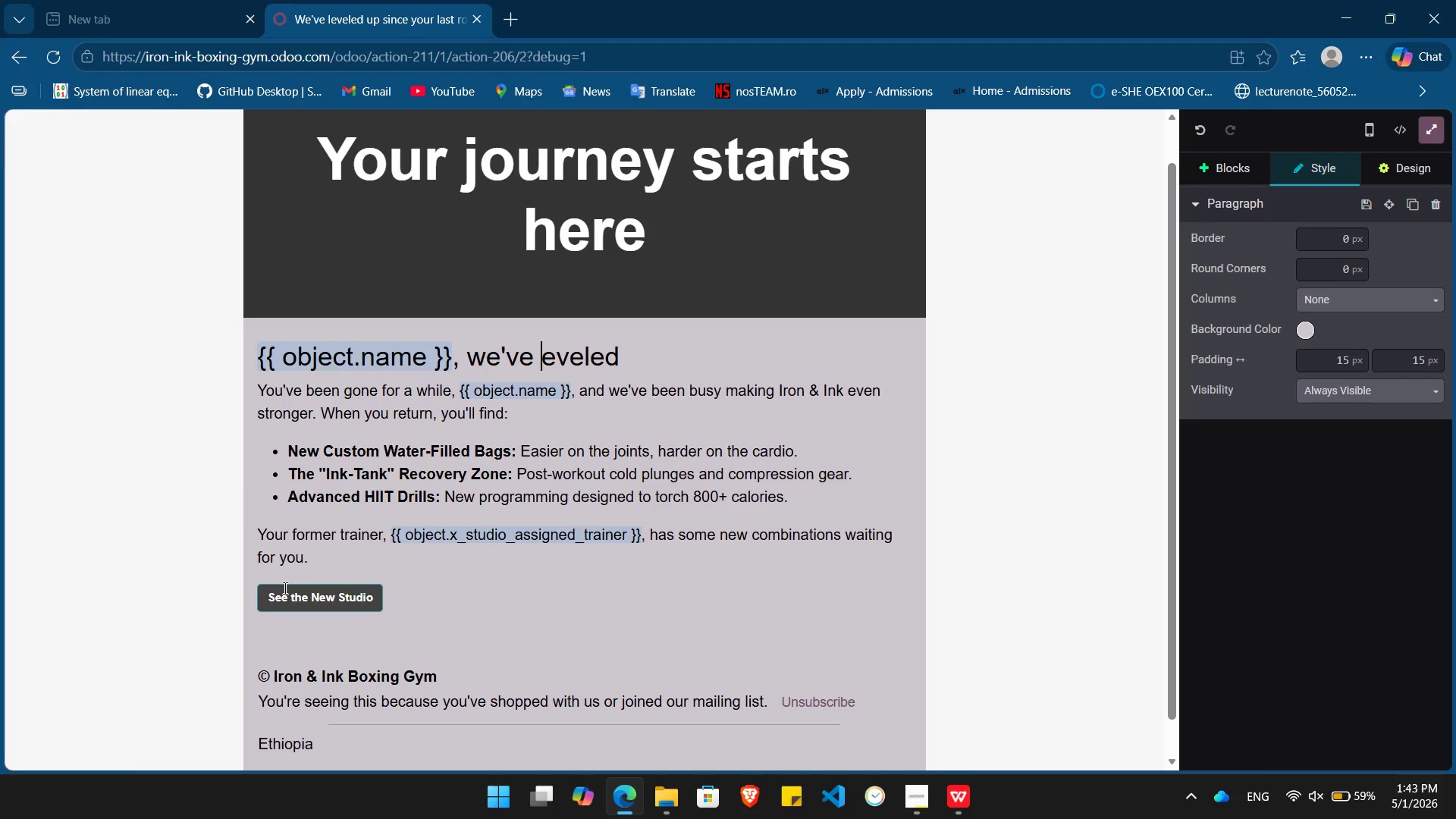 
hold_key(key=ShiftLeft, duration=0.78)
 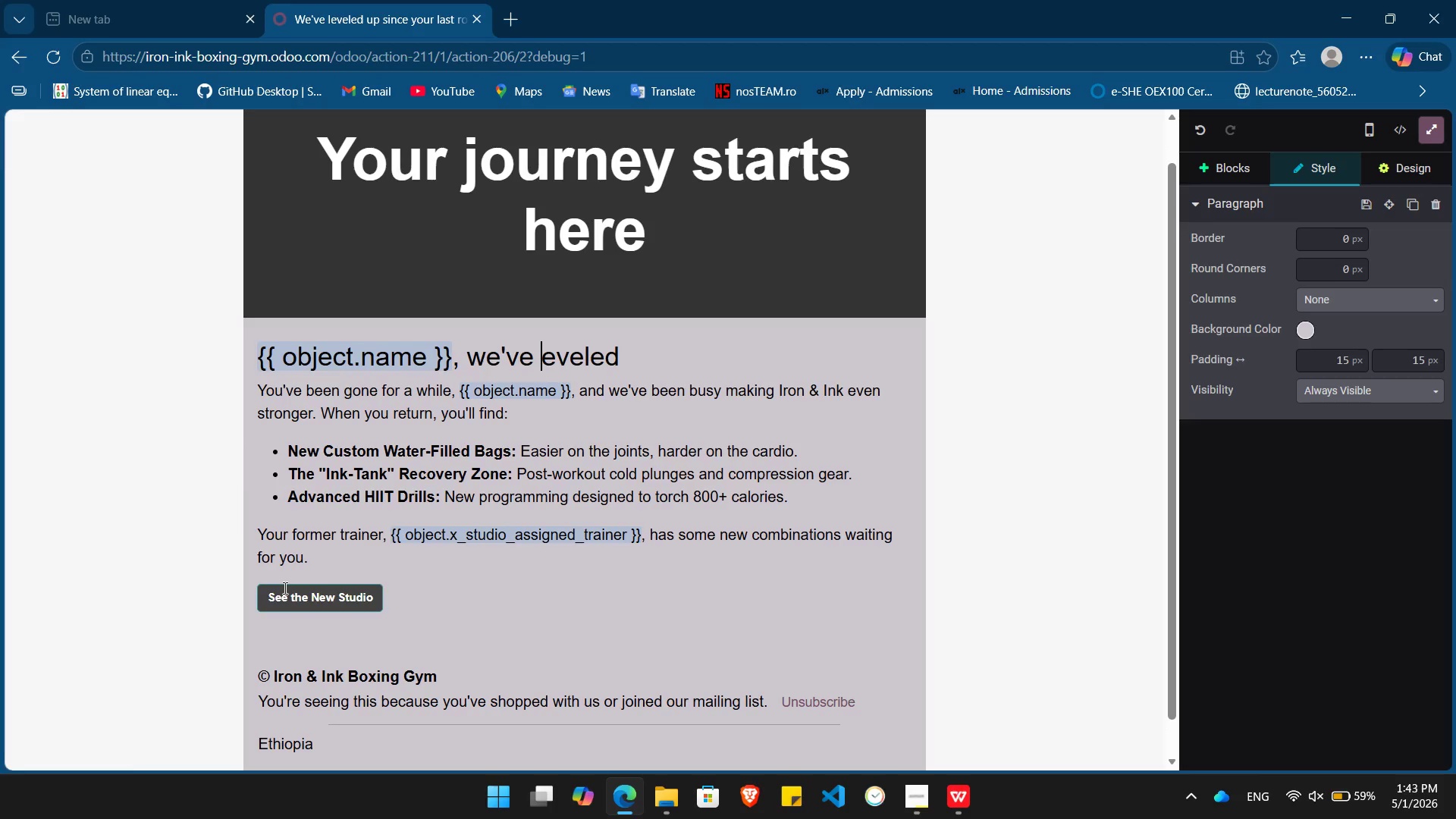 
key(Shift+L)
 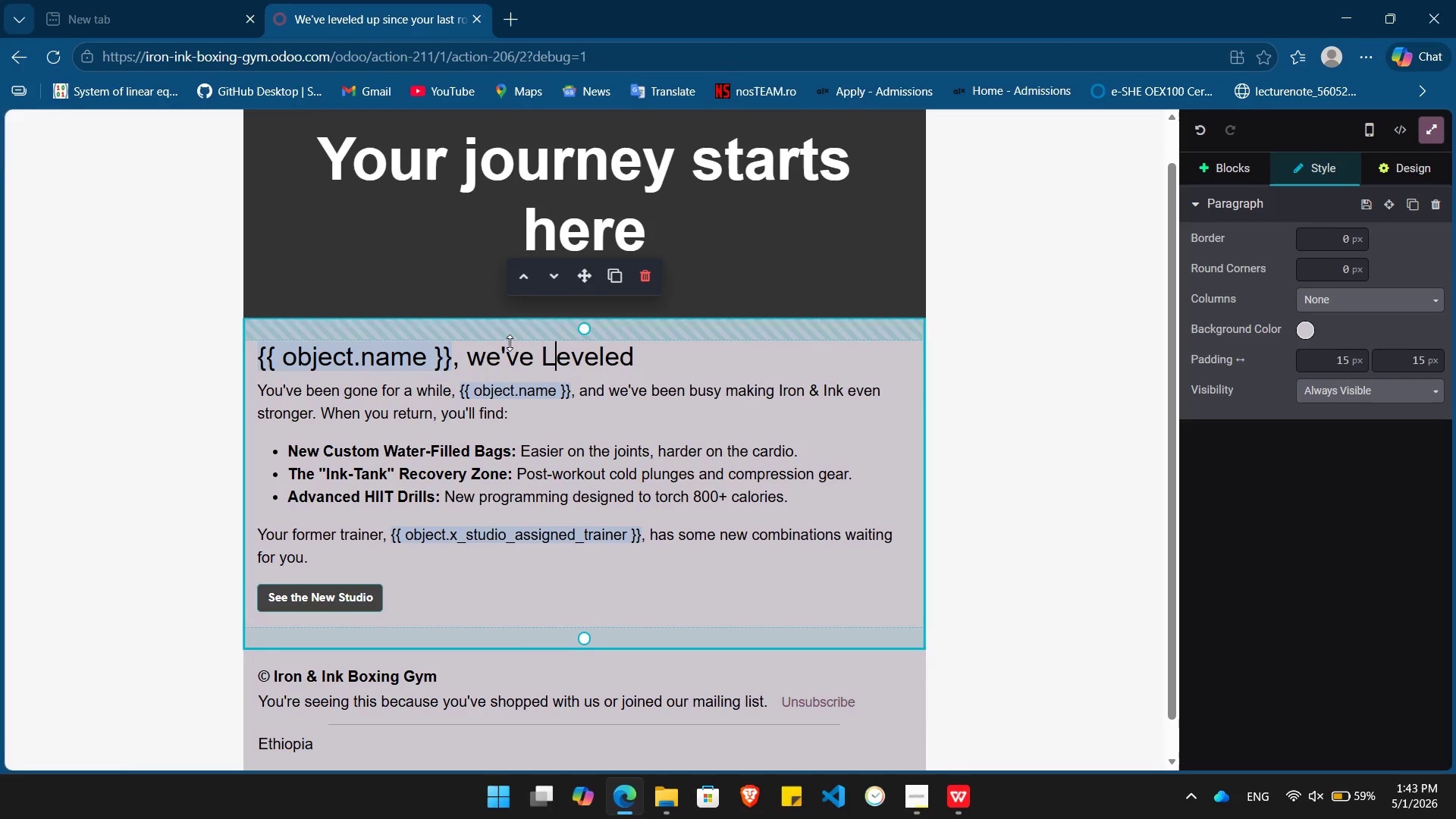 
left_click([486, 359])
 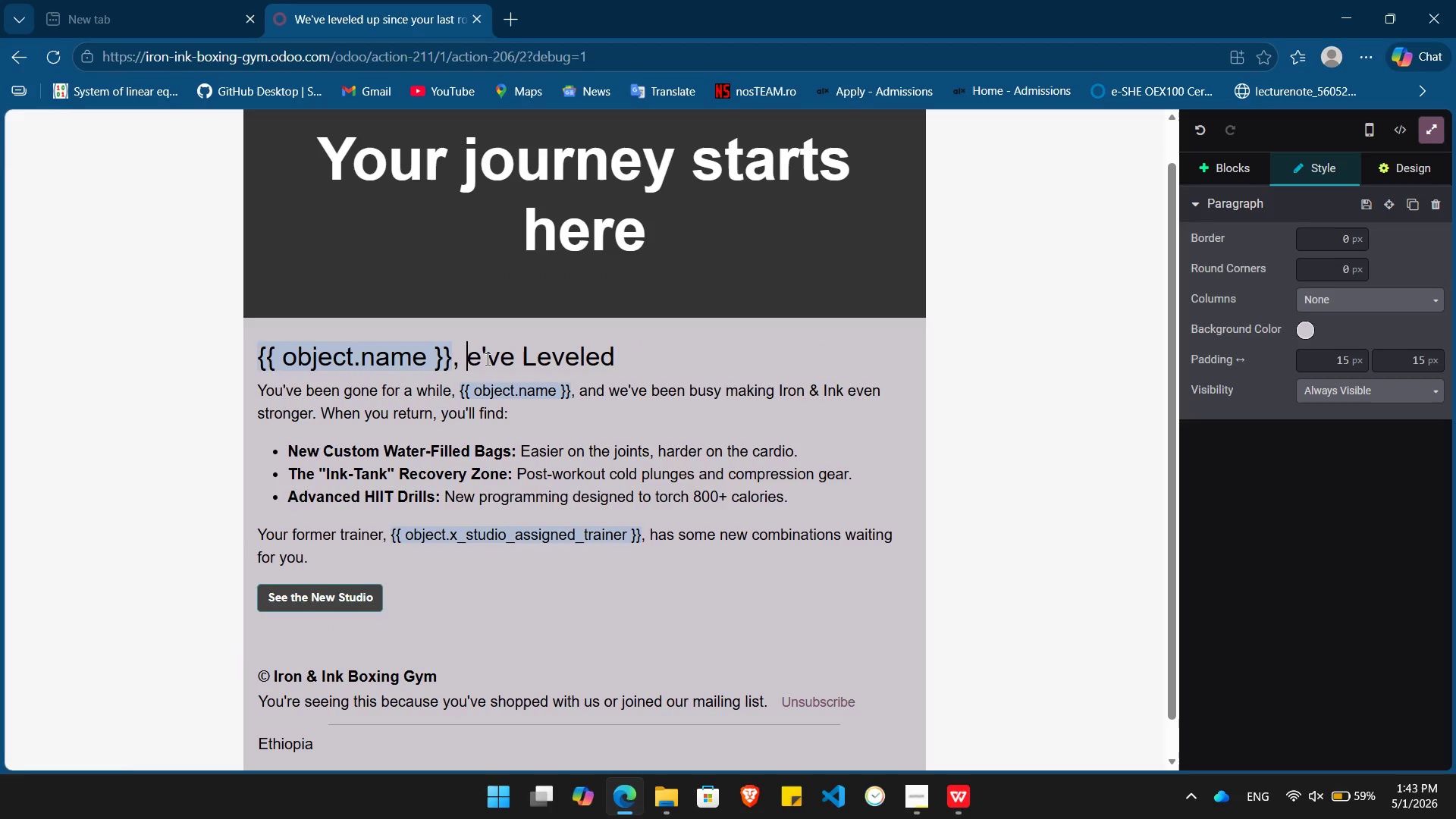 
key(Backspace)
type(W[End] Up Since Your Last Round)
 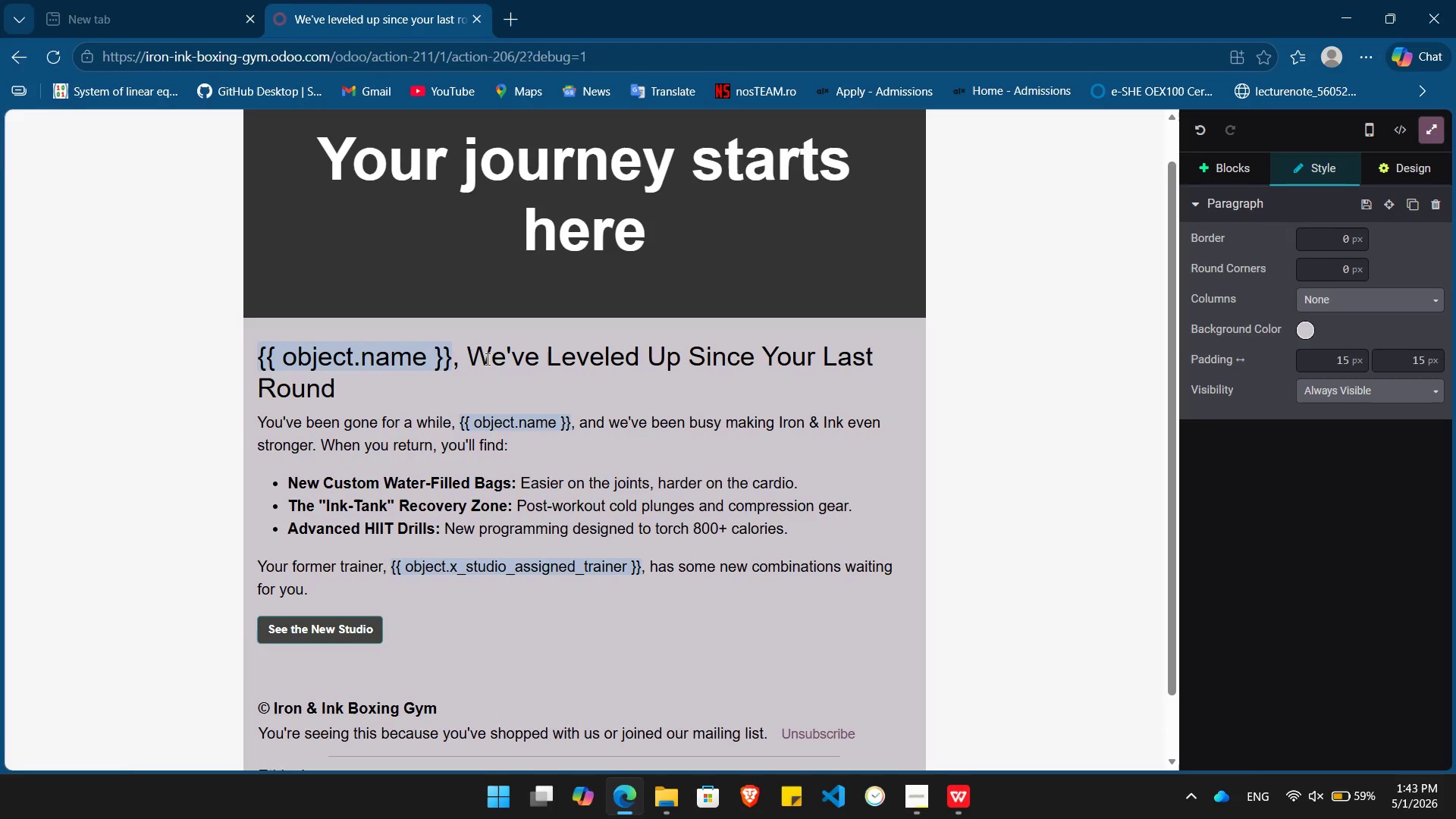 
double_click([317, 394])
 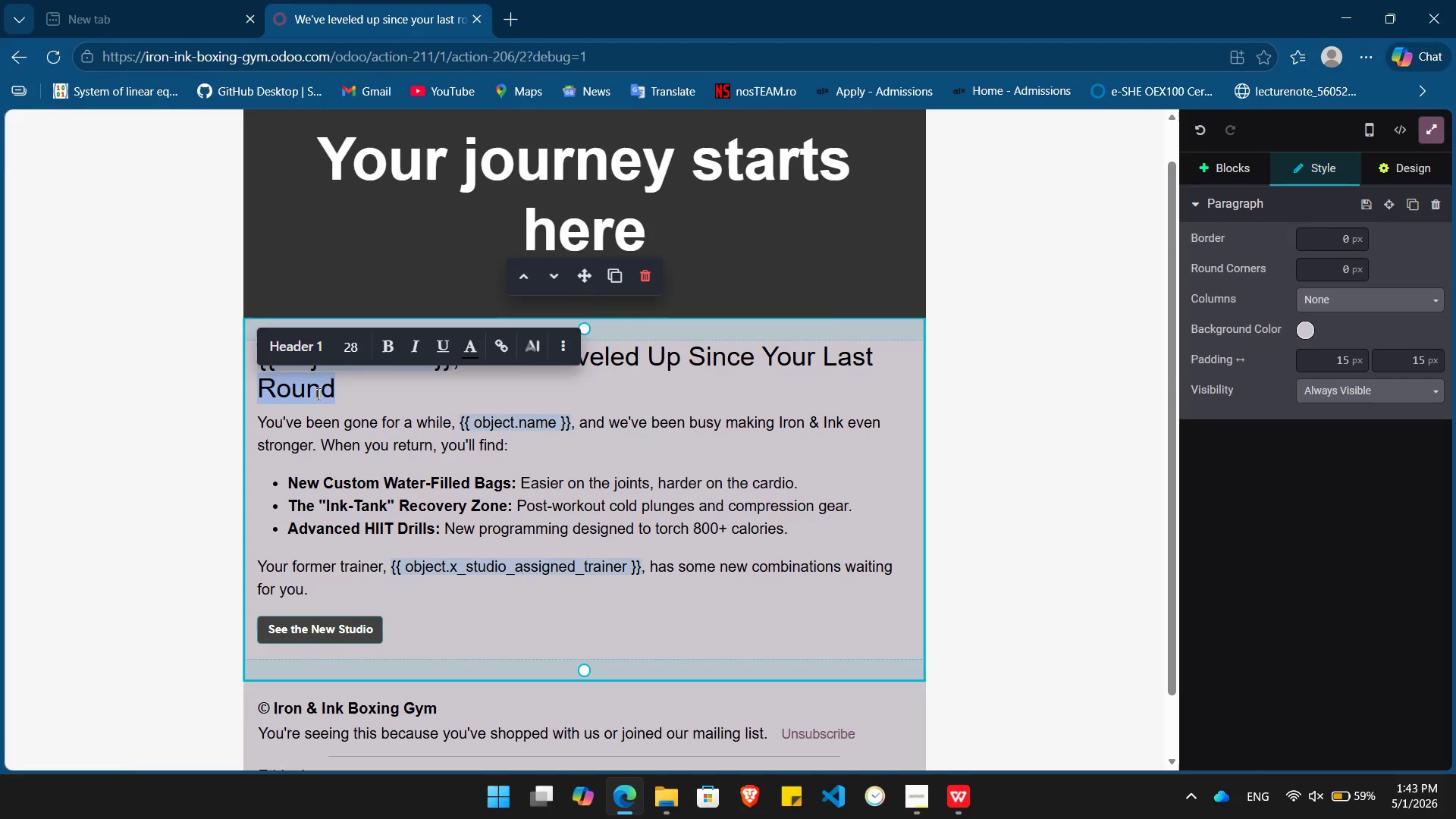 
triple_click([317, 394])
 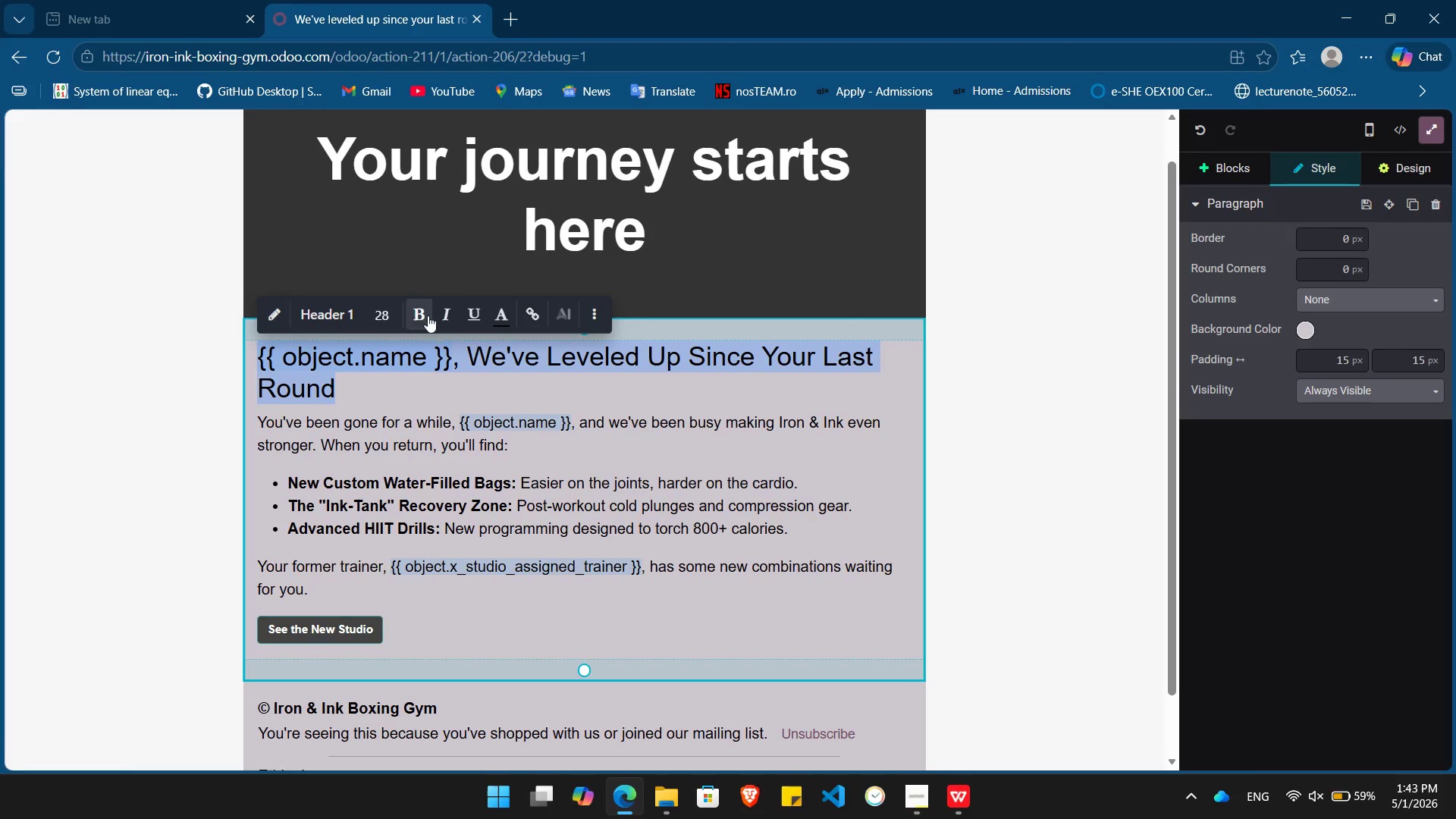 
left_click([417, 304])
 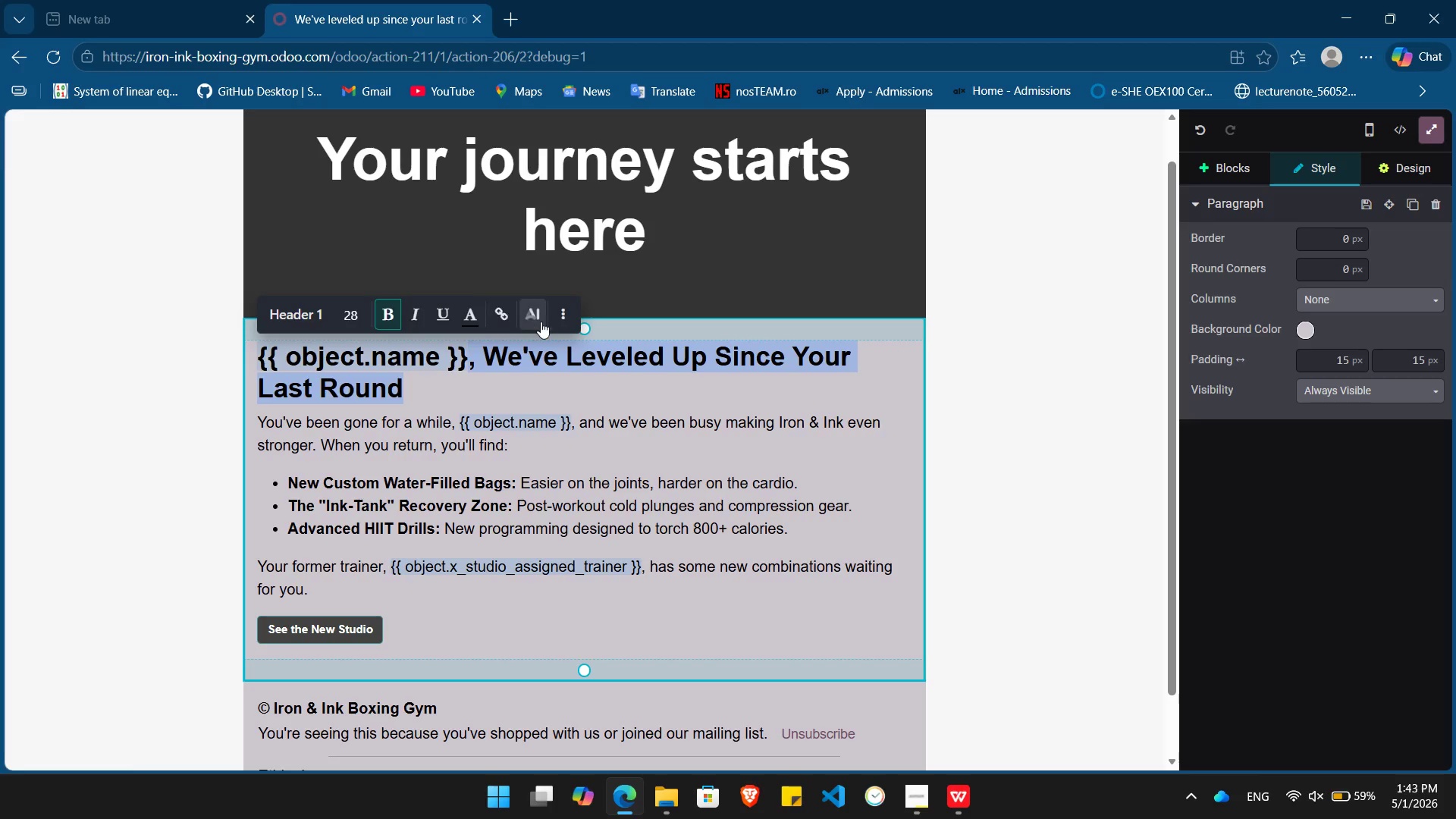 
left_click([561, 318])
 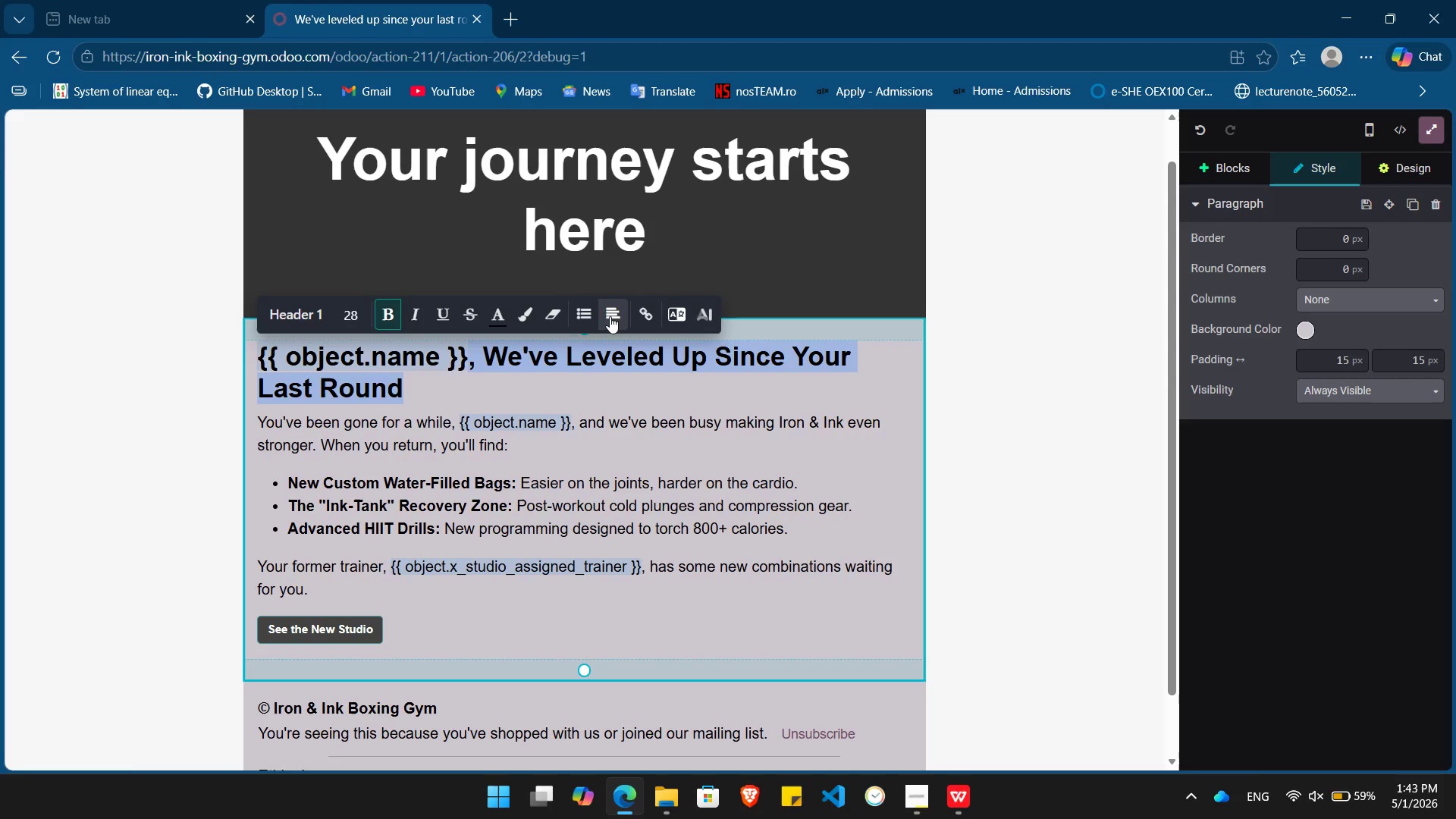 
left_click([613, 316])
 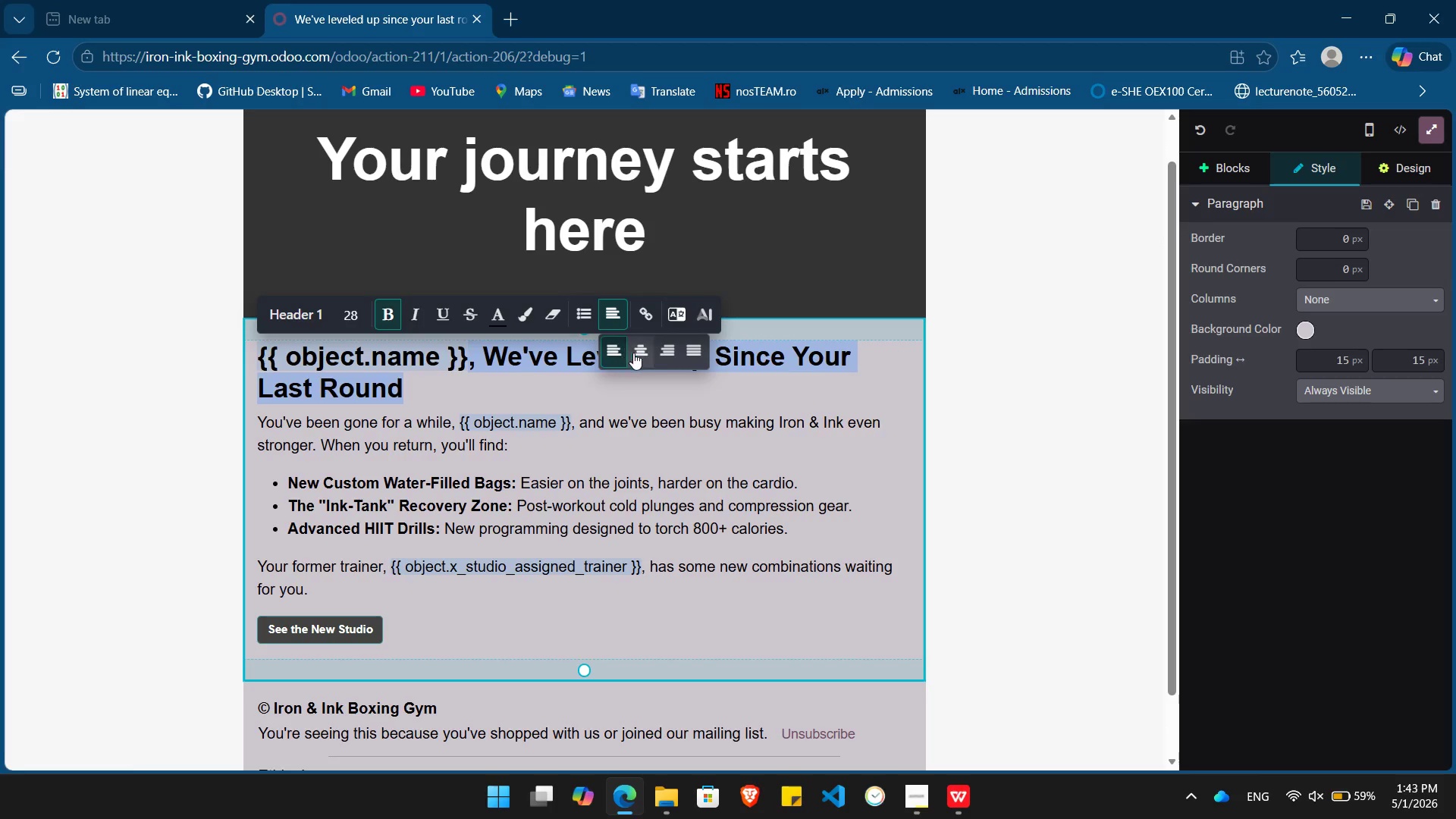 
left_click([637, 354])
 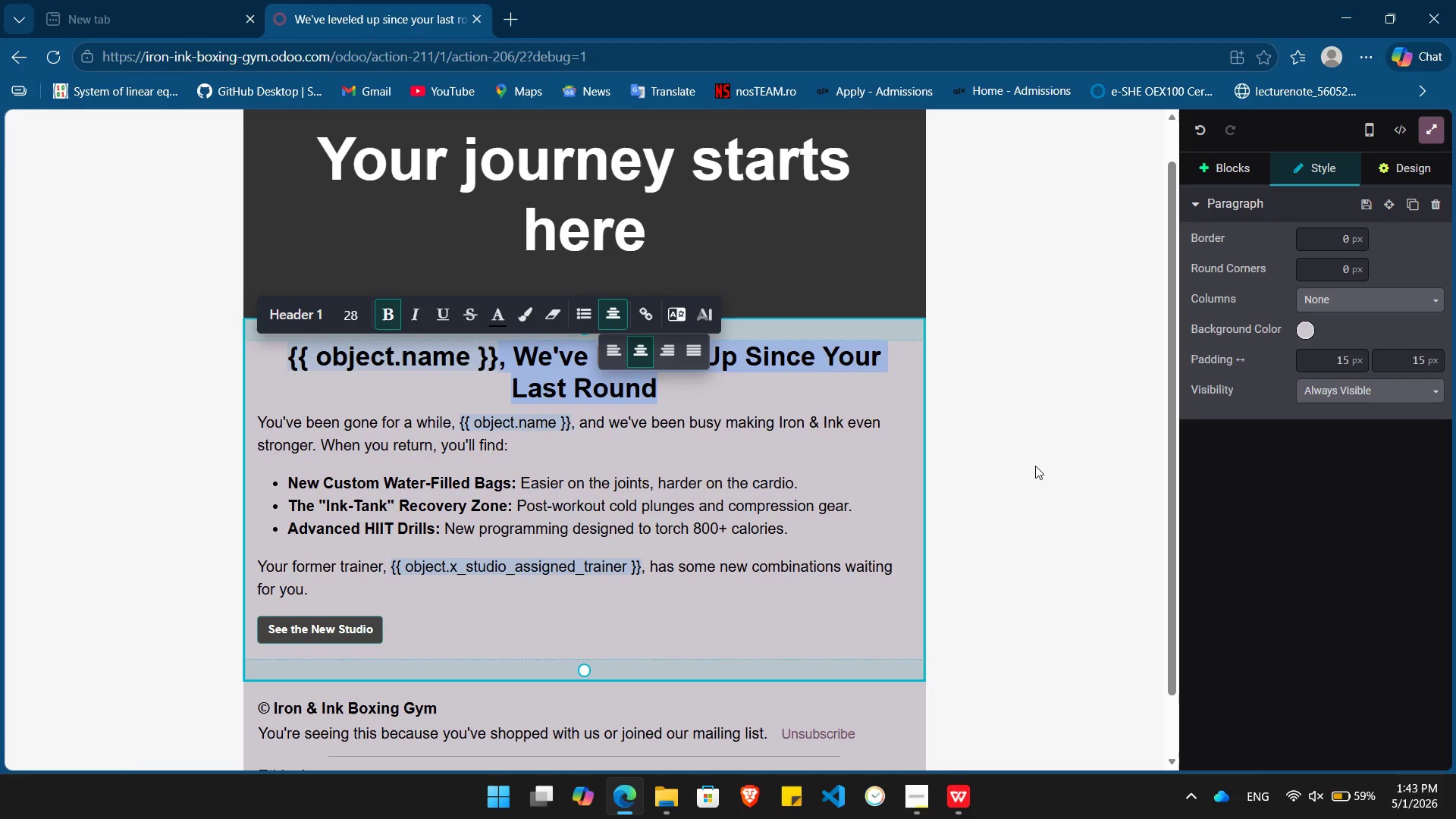 
left_click([1036, 466])
 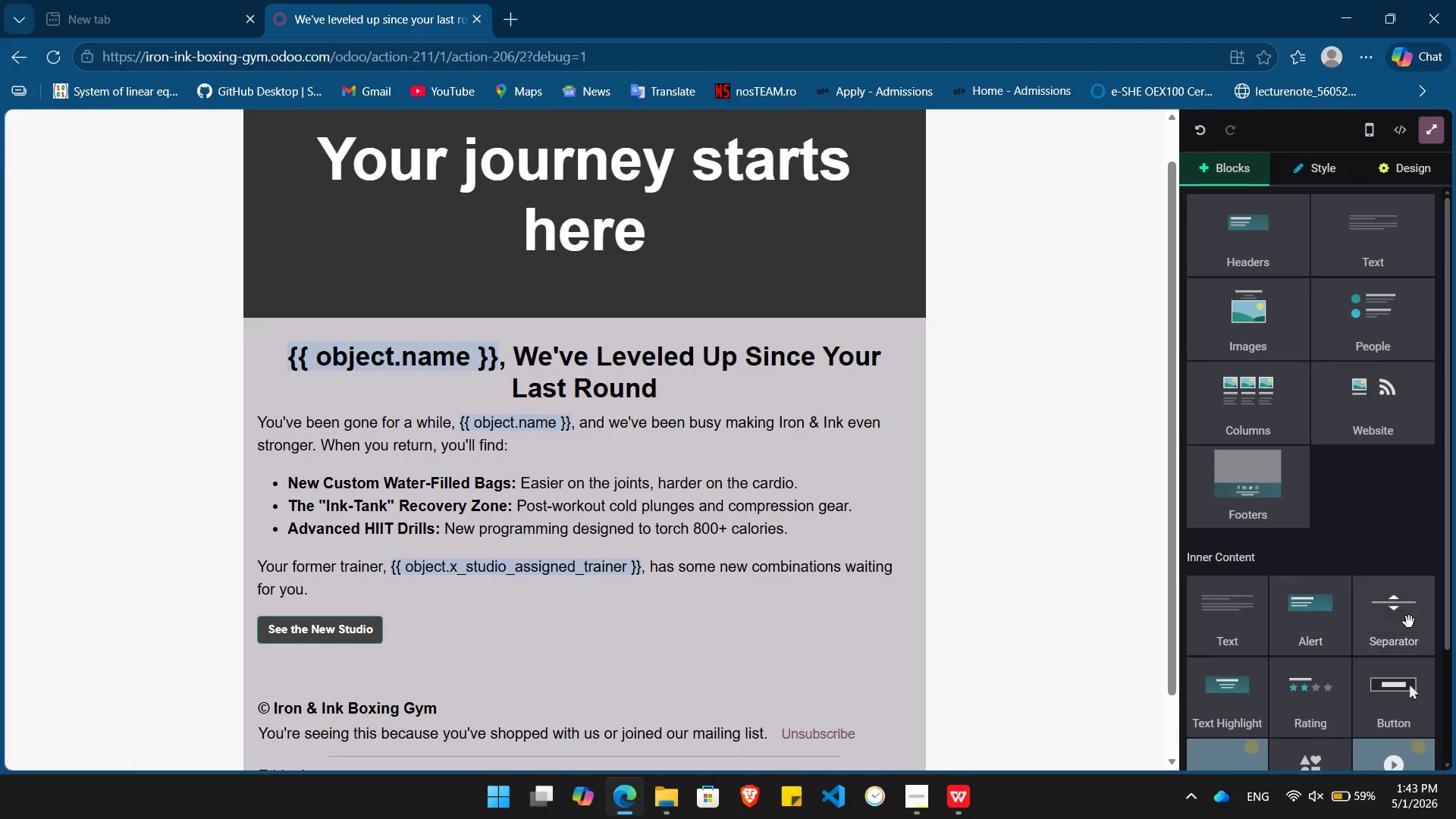 
left_click_drag(start_coordinate=[1417, 625], to_coordinate=[661, 436])
 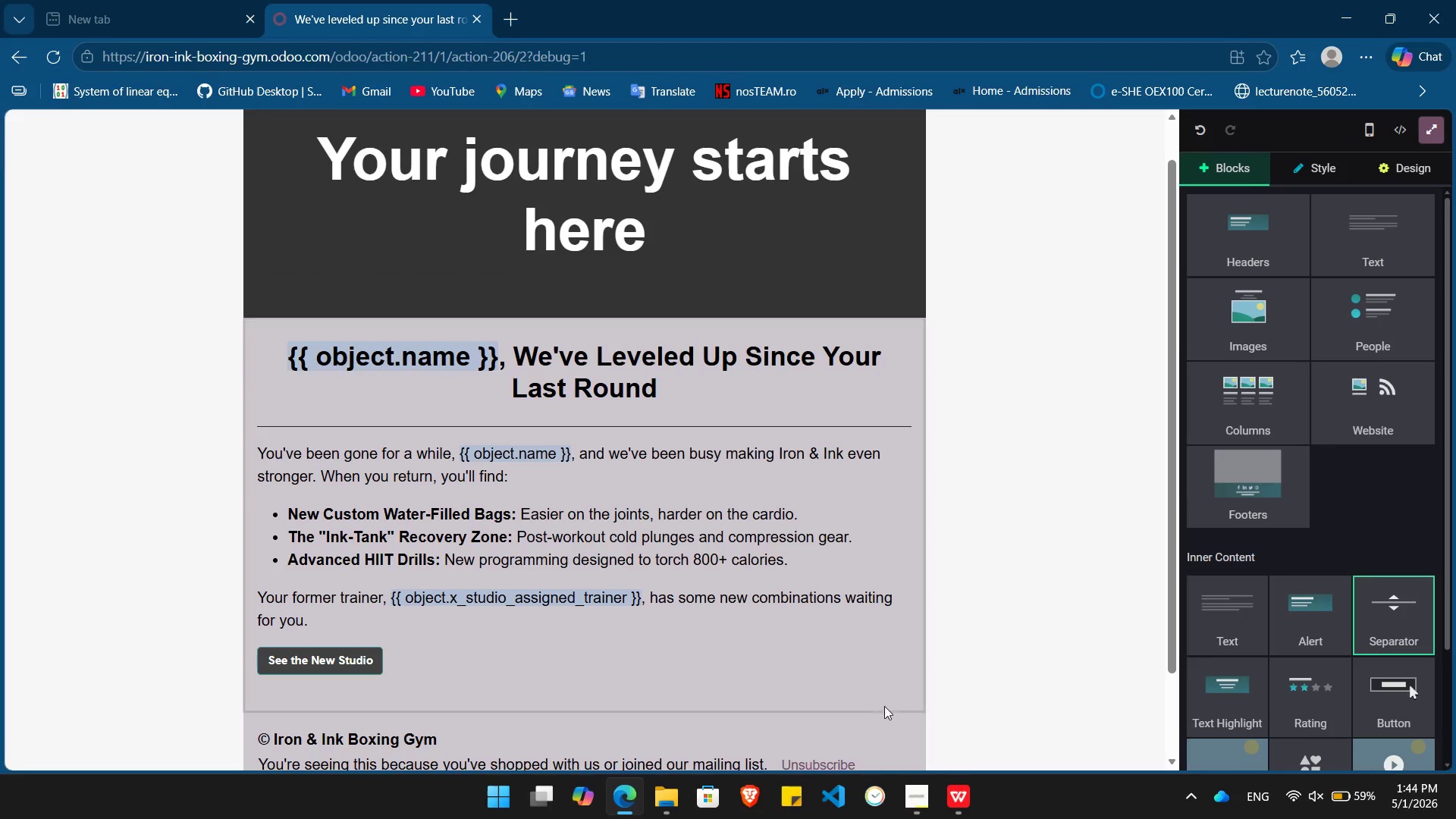 
left_click([893, 725])
 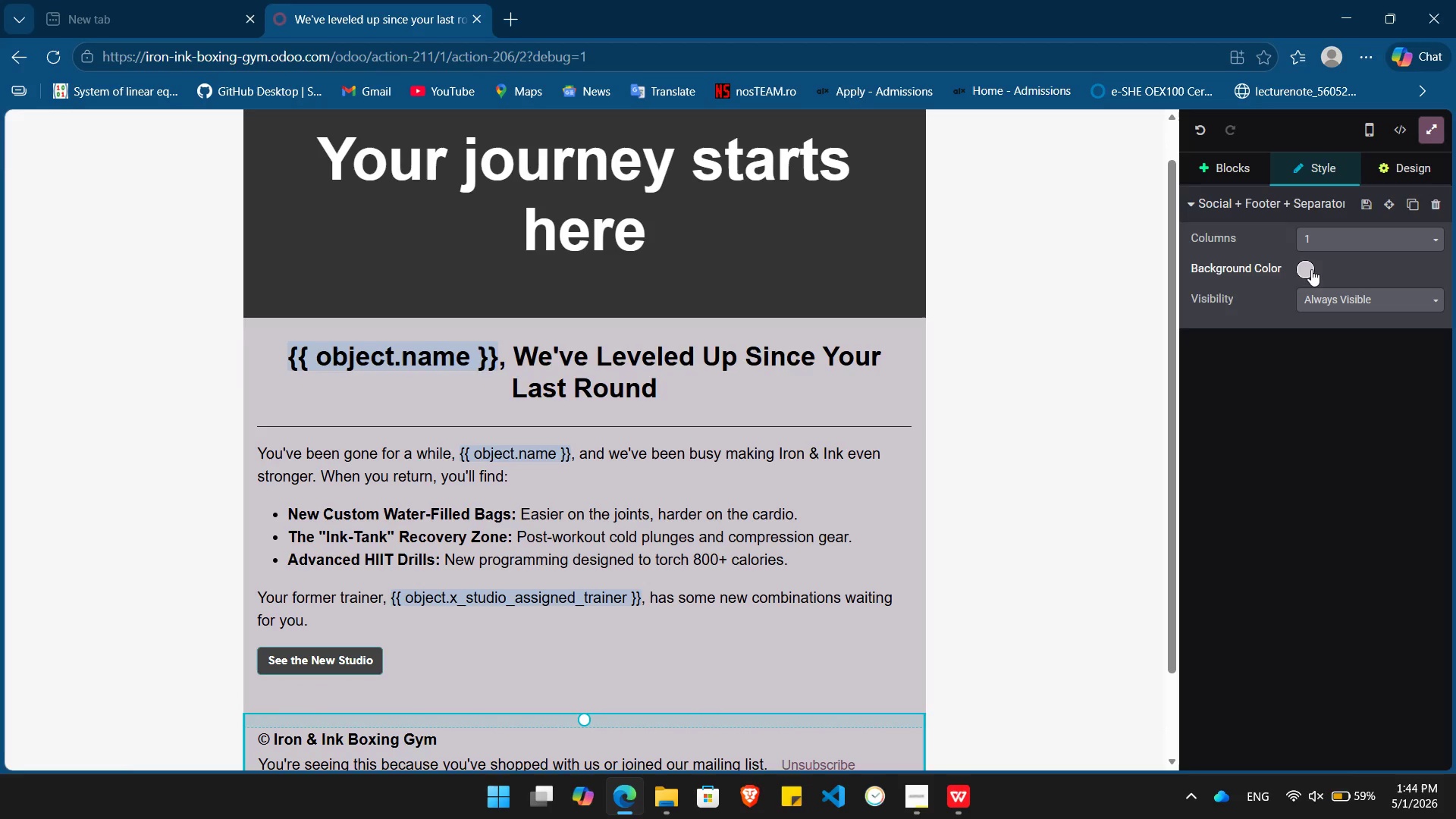 
left_click([1307, 271])
 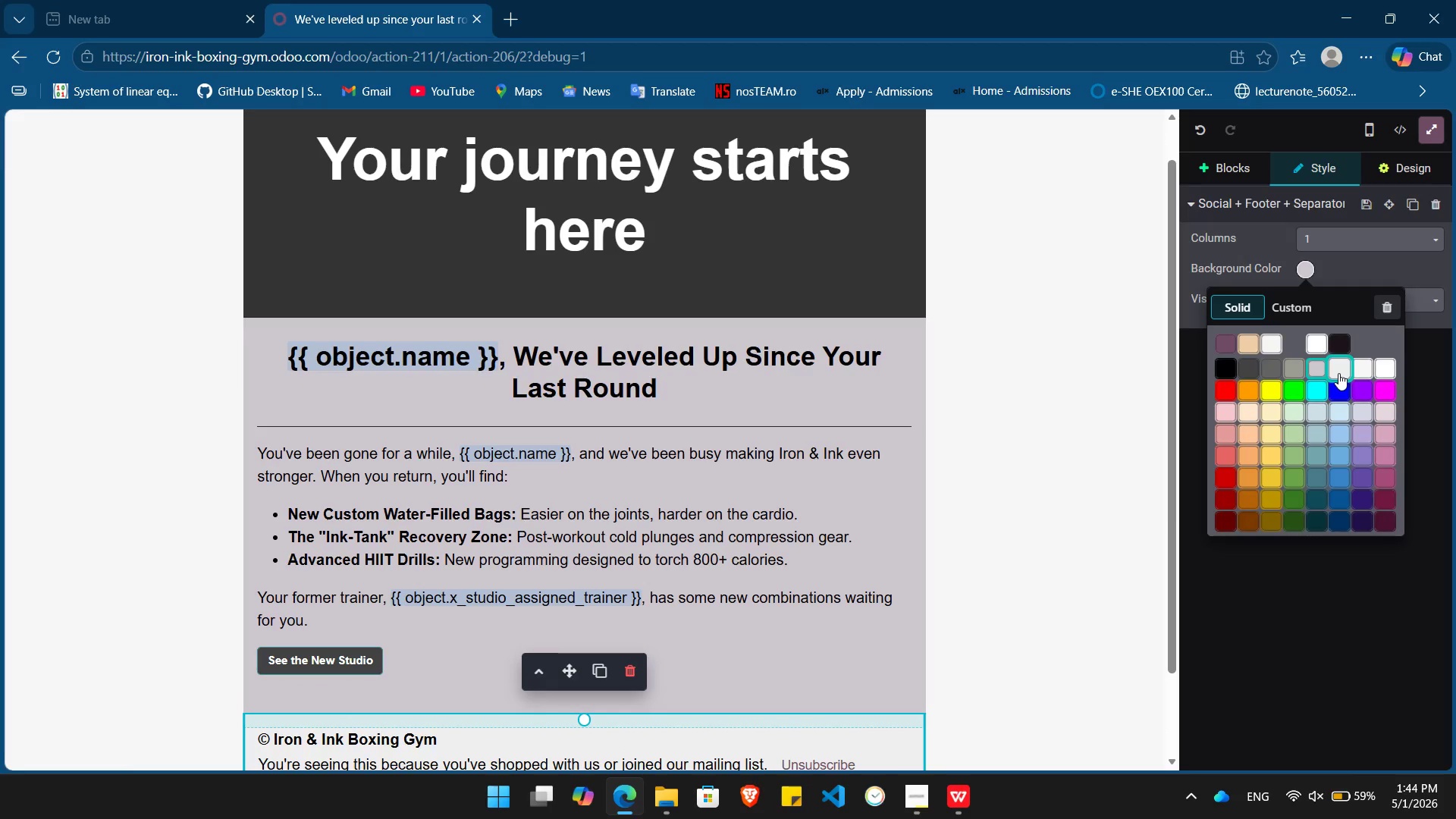 
left_click([1338, 373])
 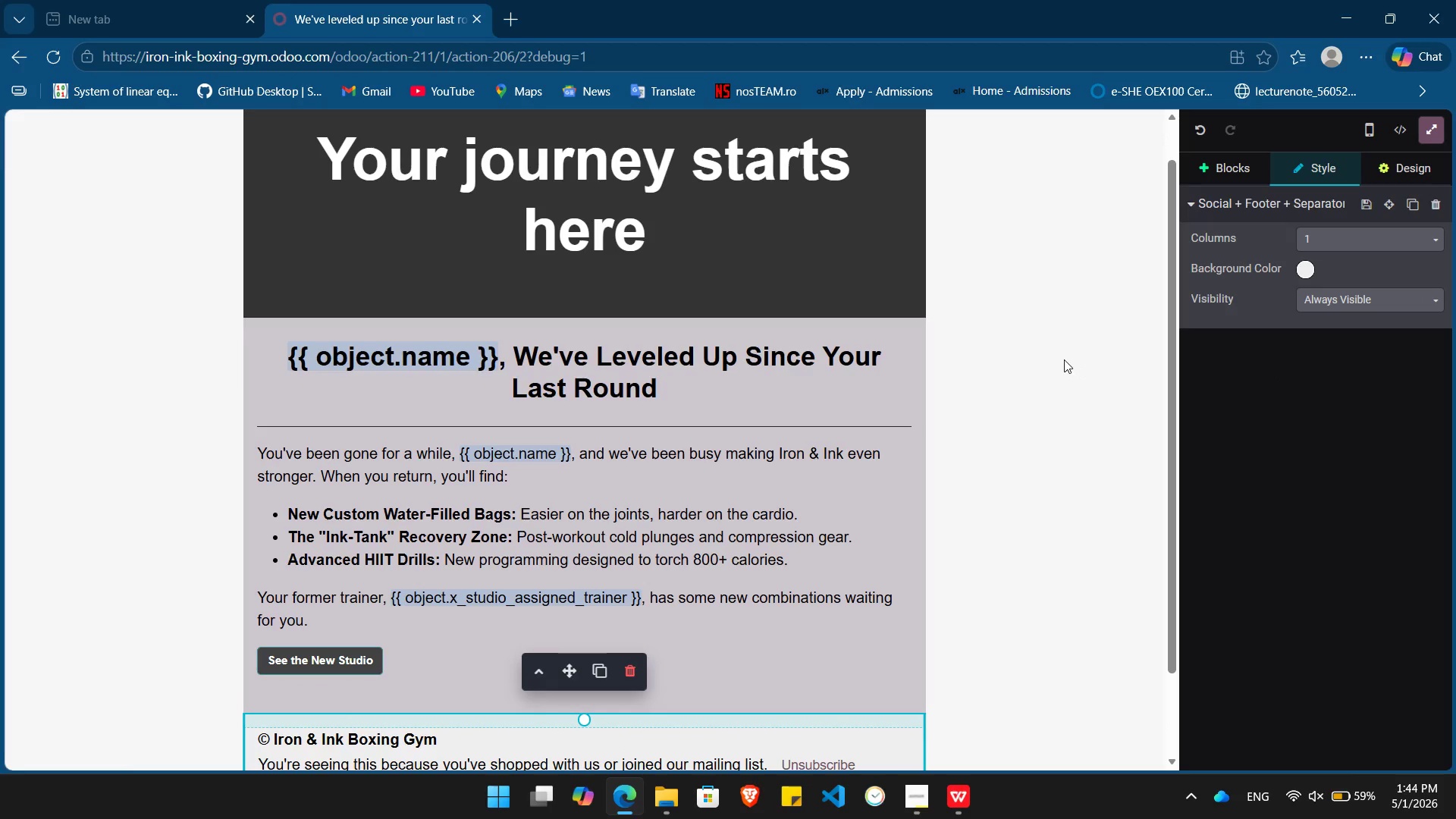 
left_click([1064, 359])
 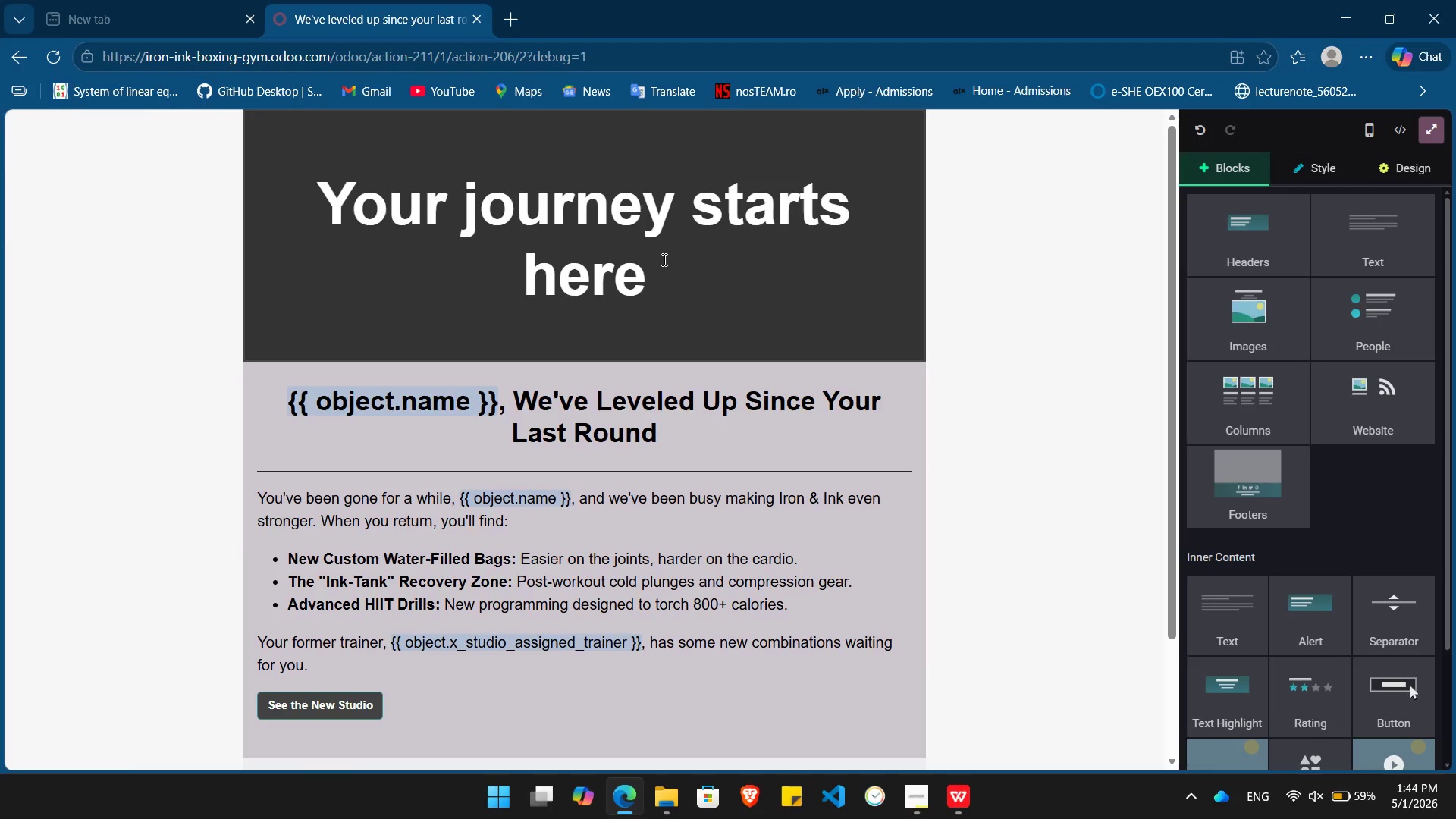 
left_click_drag(start_coordinate=[658, 262], to_coordinate=[334, 196])
 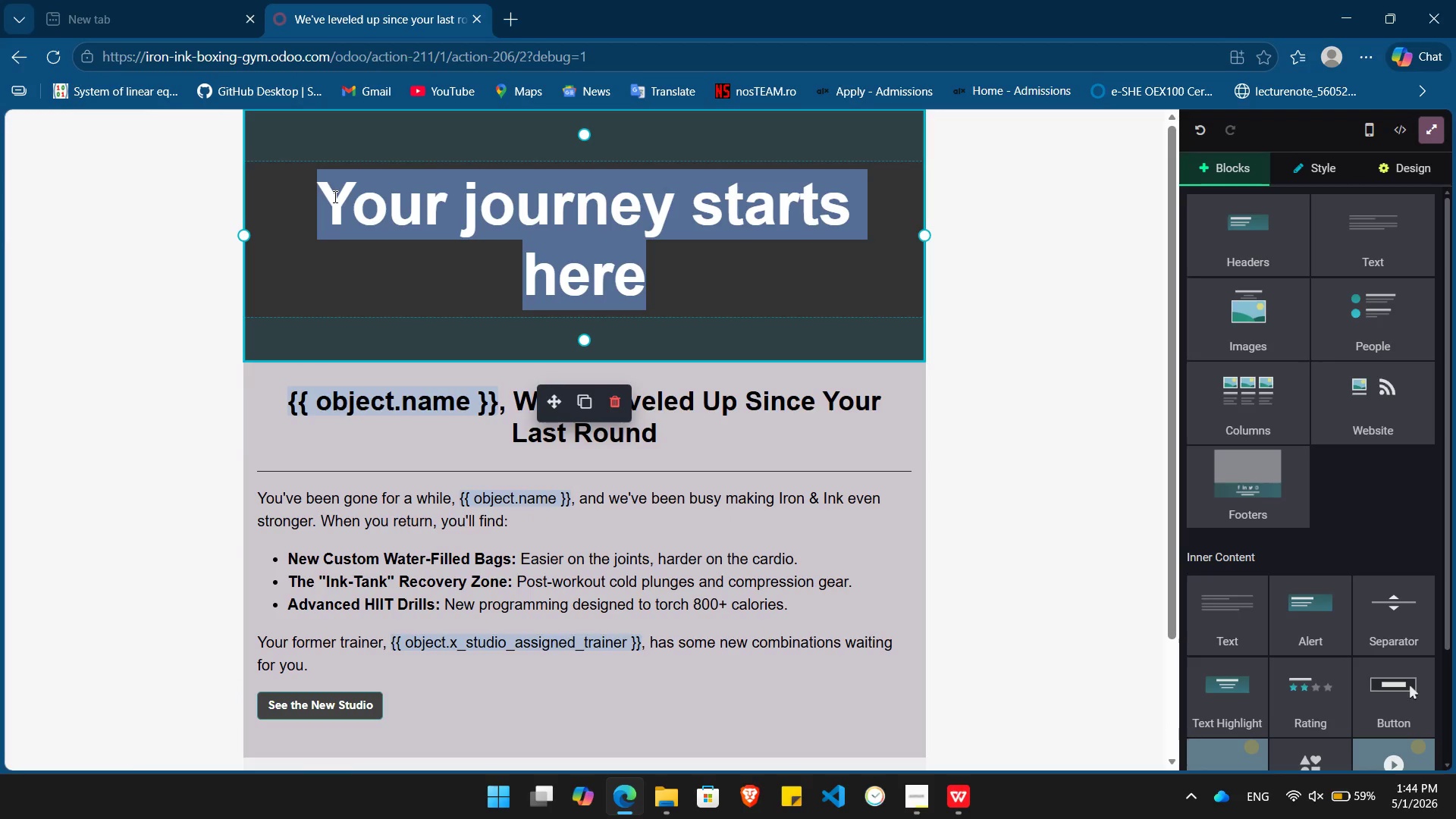 
key(Backspace)
 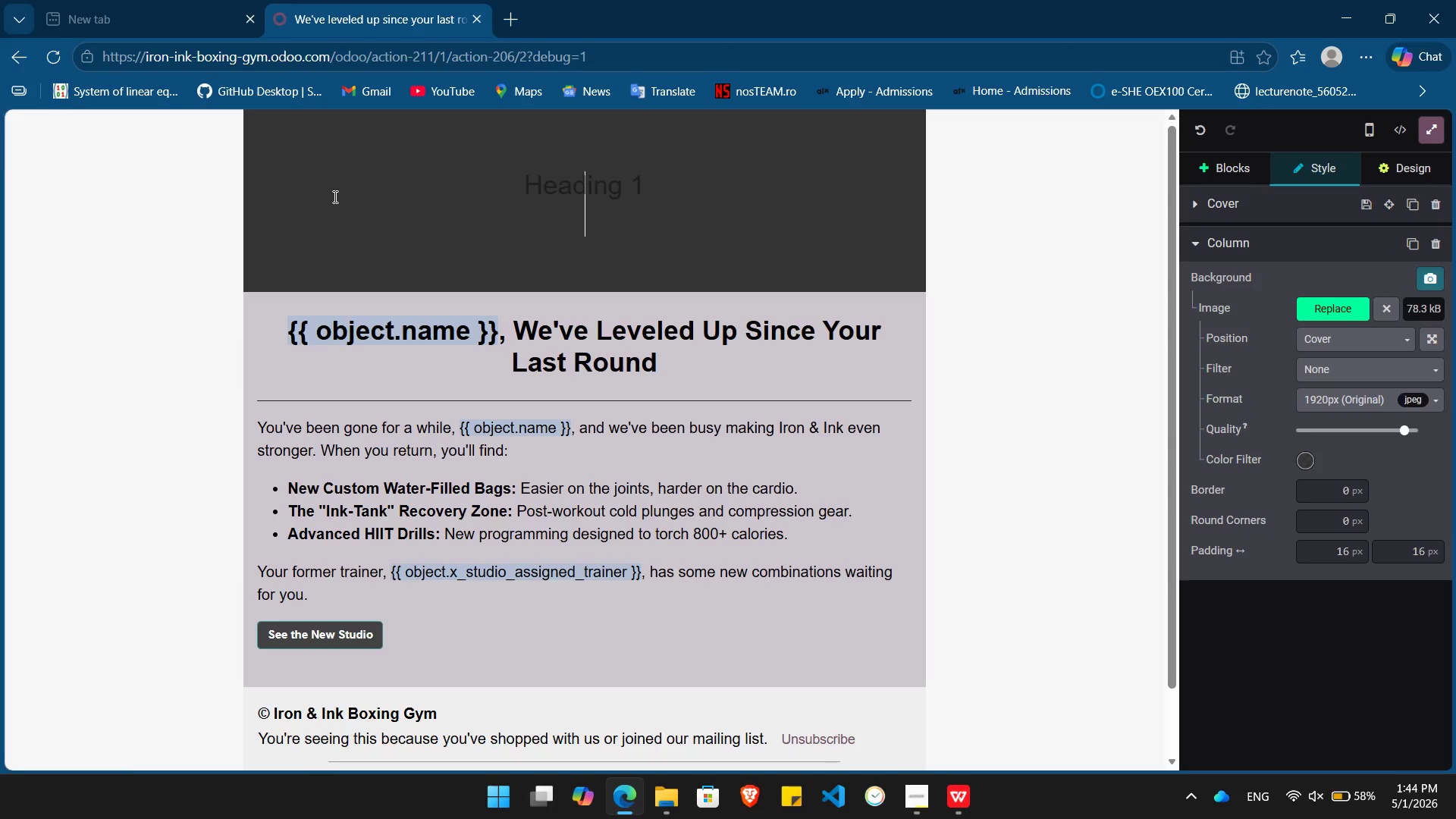 
wait(24.73)
 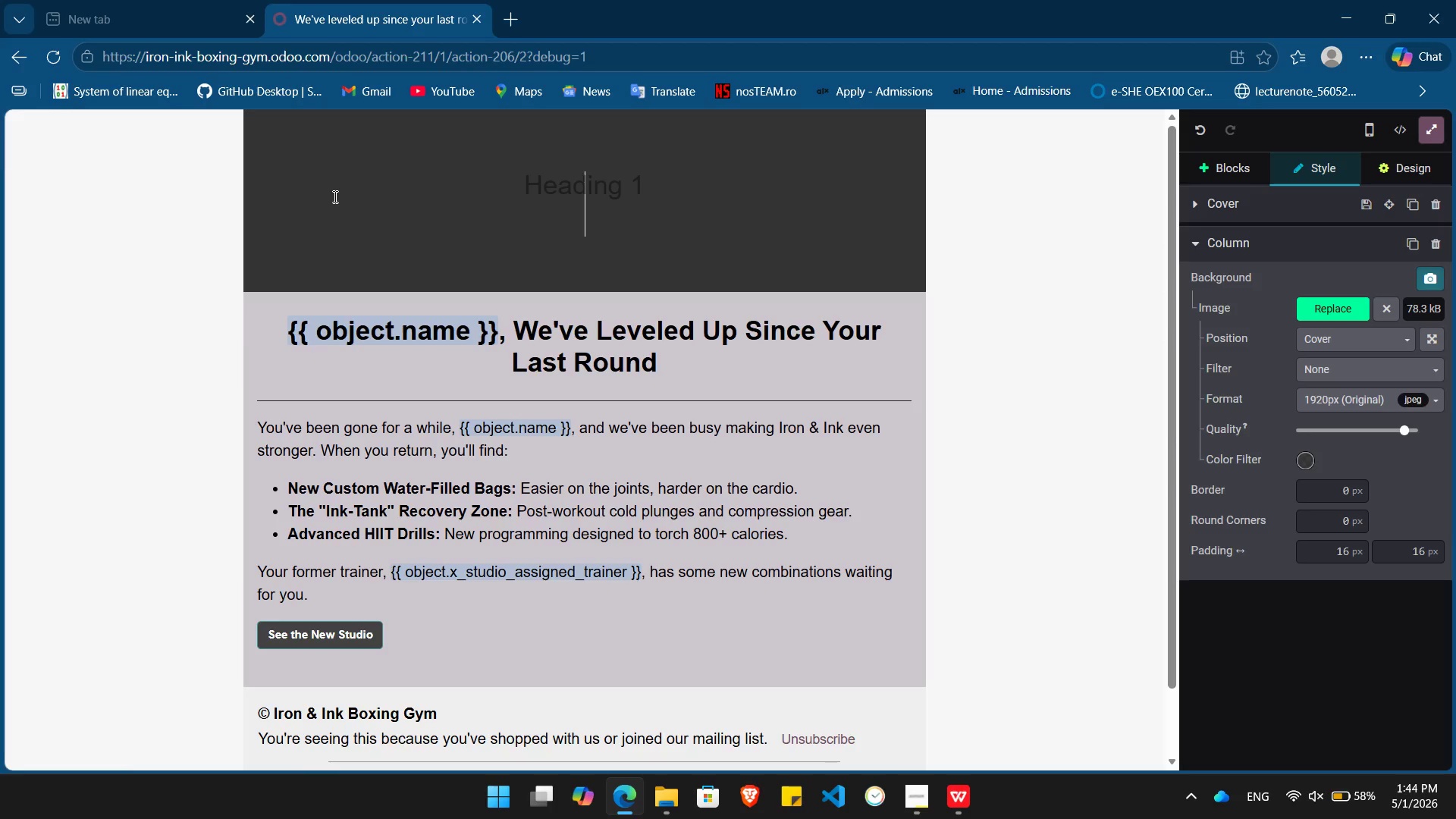 
type(New Things Here!)
 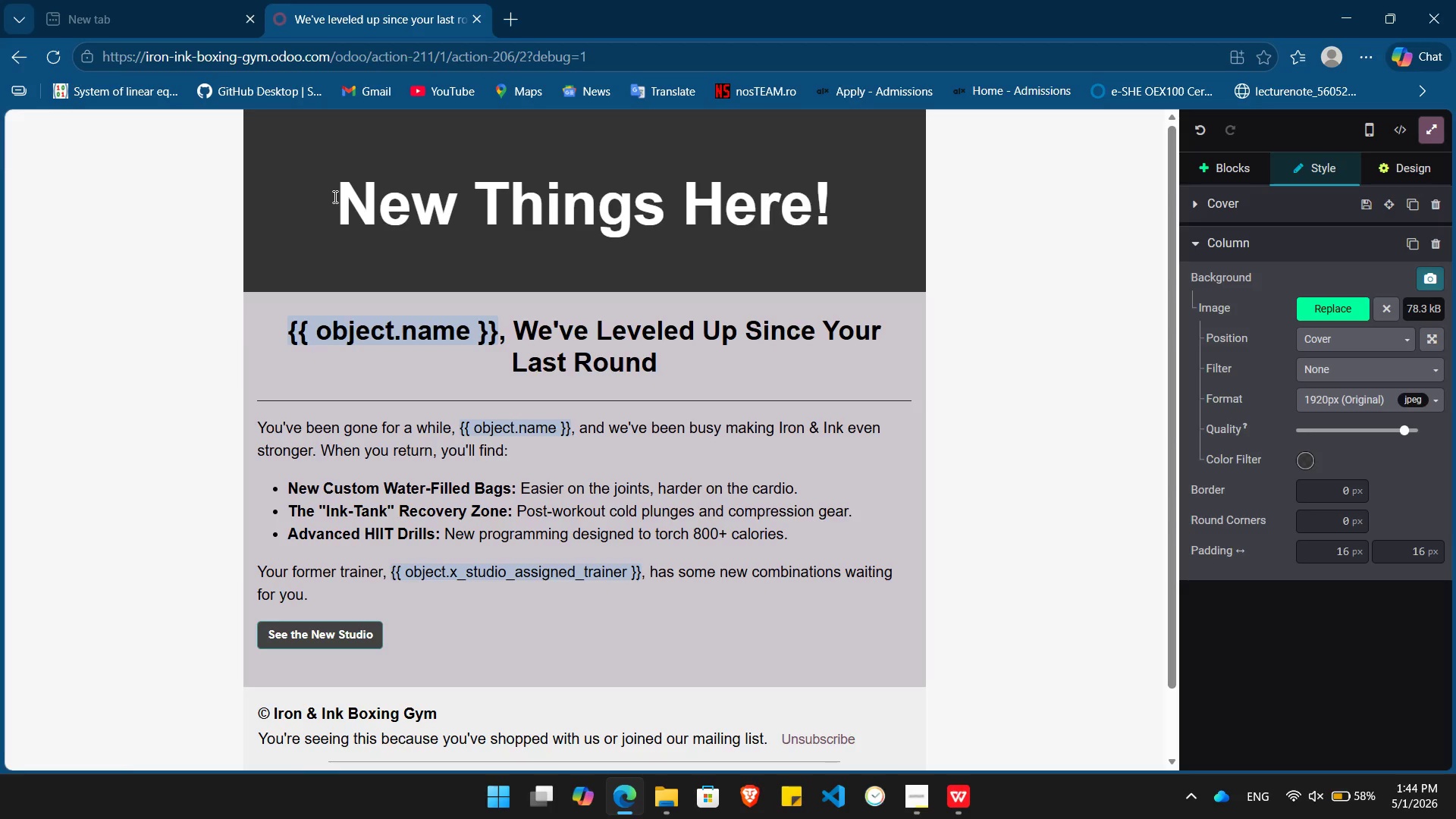 
left_click([1333, 307])
 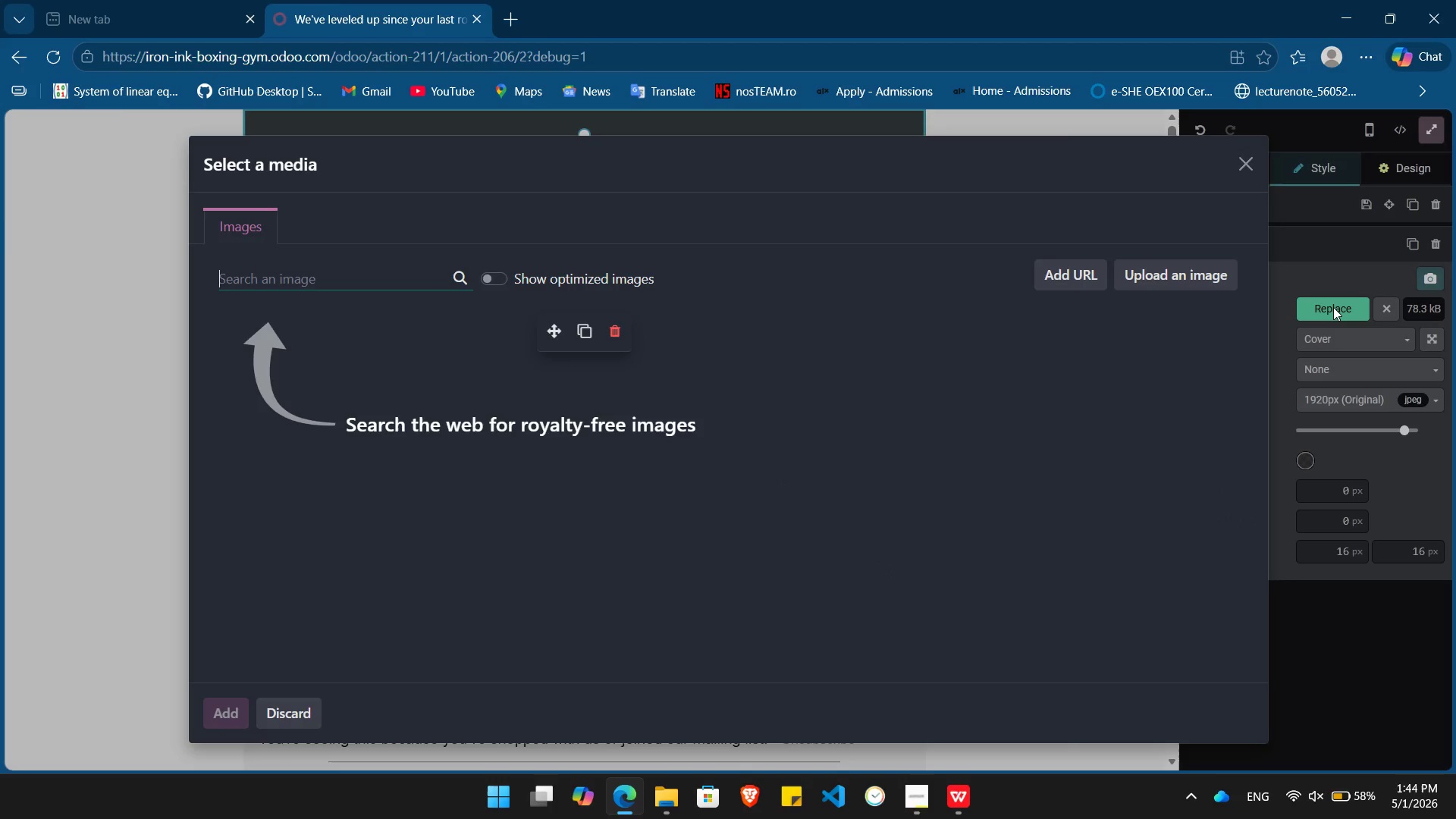 
wait(8.17)
 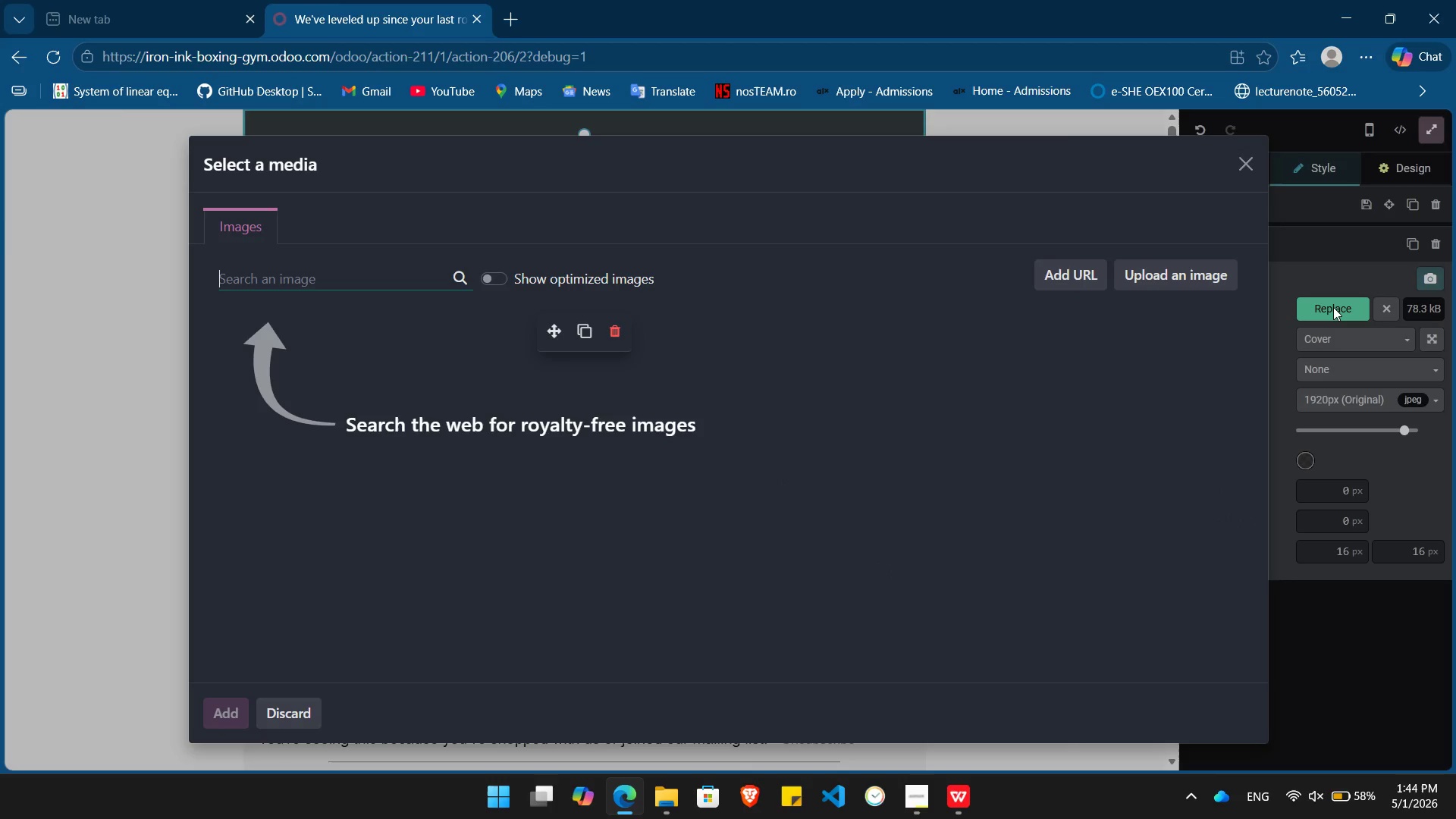 
type(gym)
 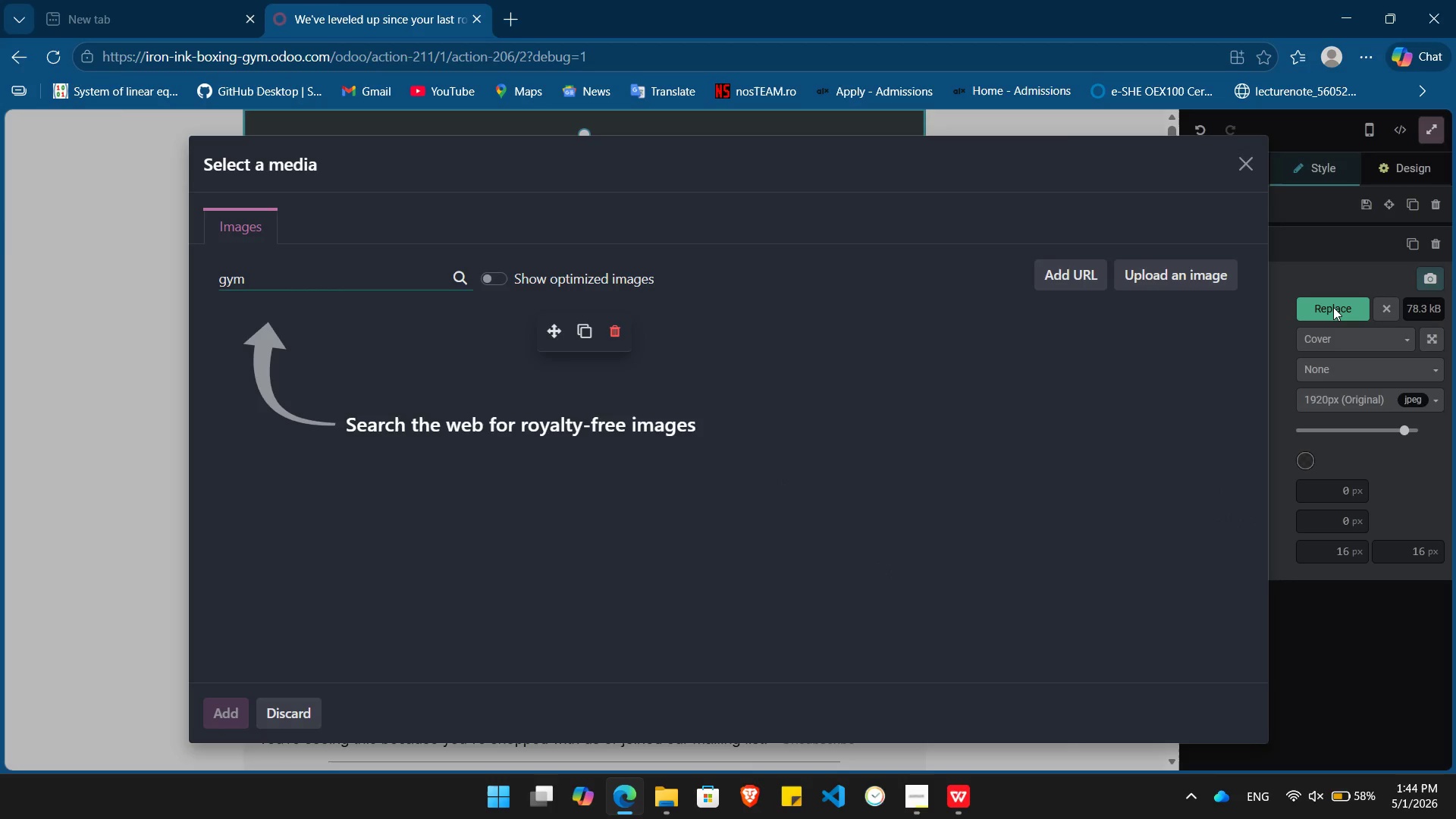 
key(Enter)
 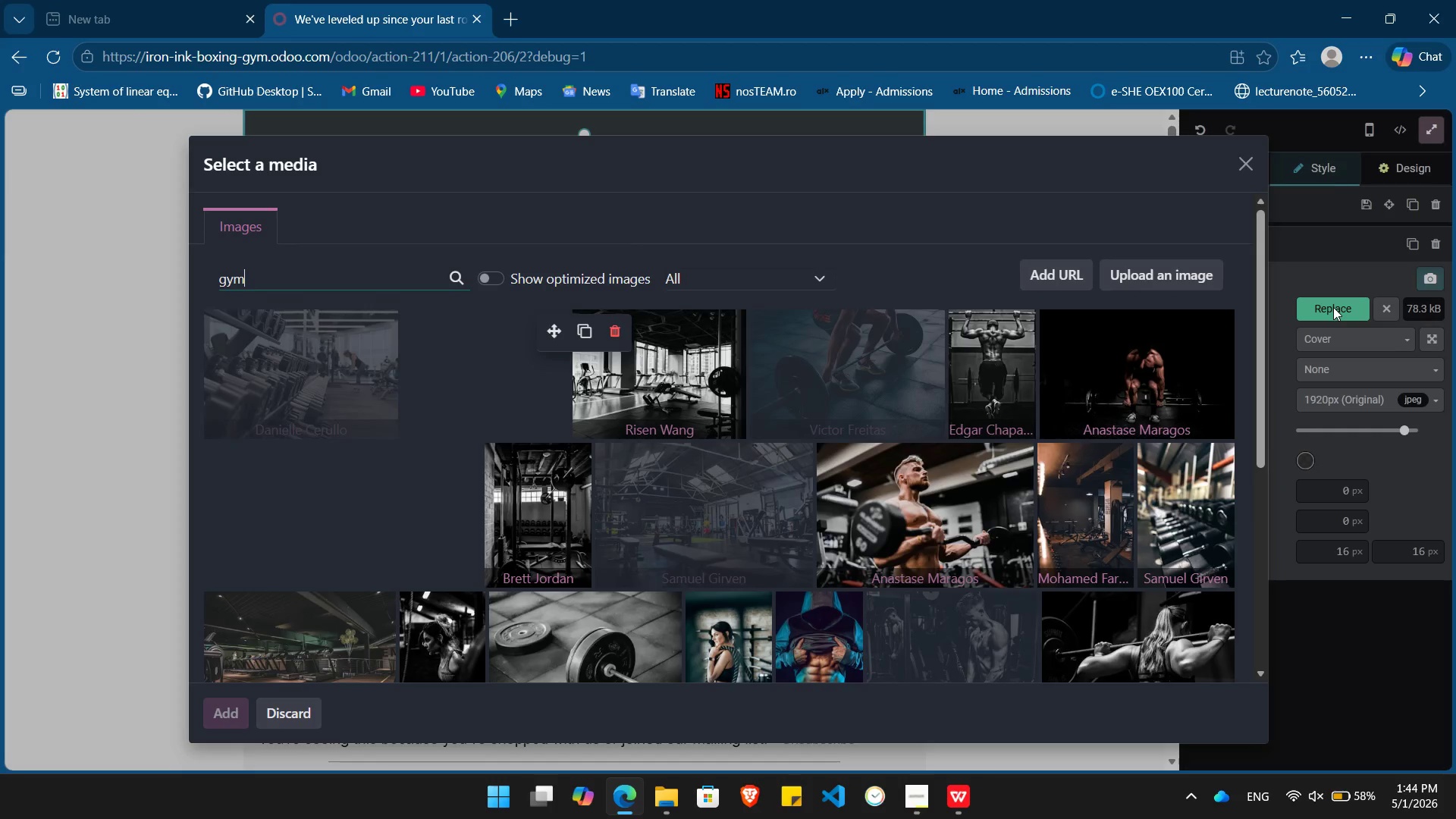 
wait(10.17)
 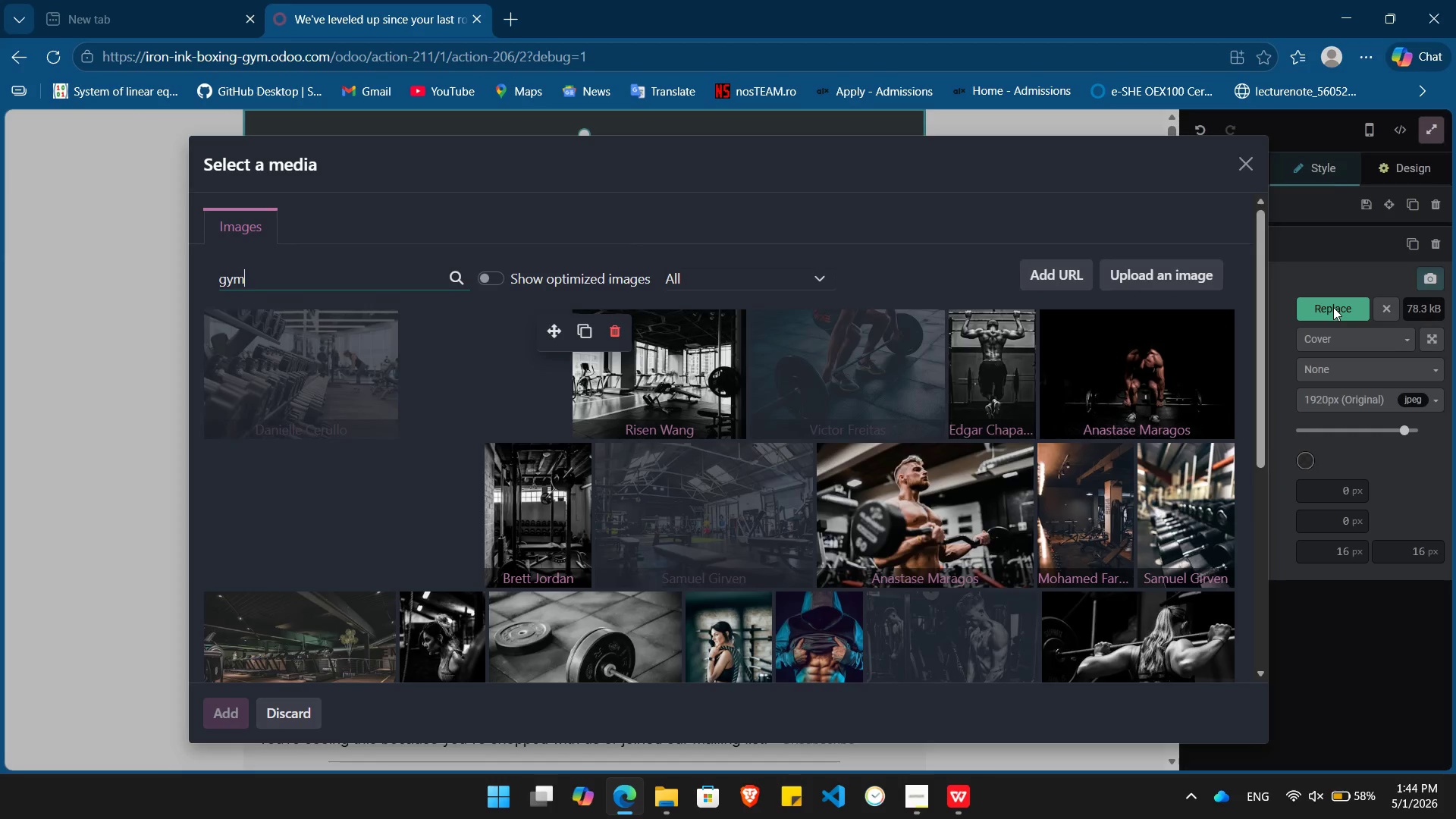 
left_click([1131, 353])
 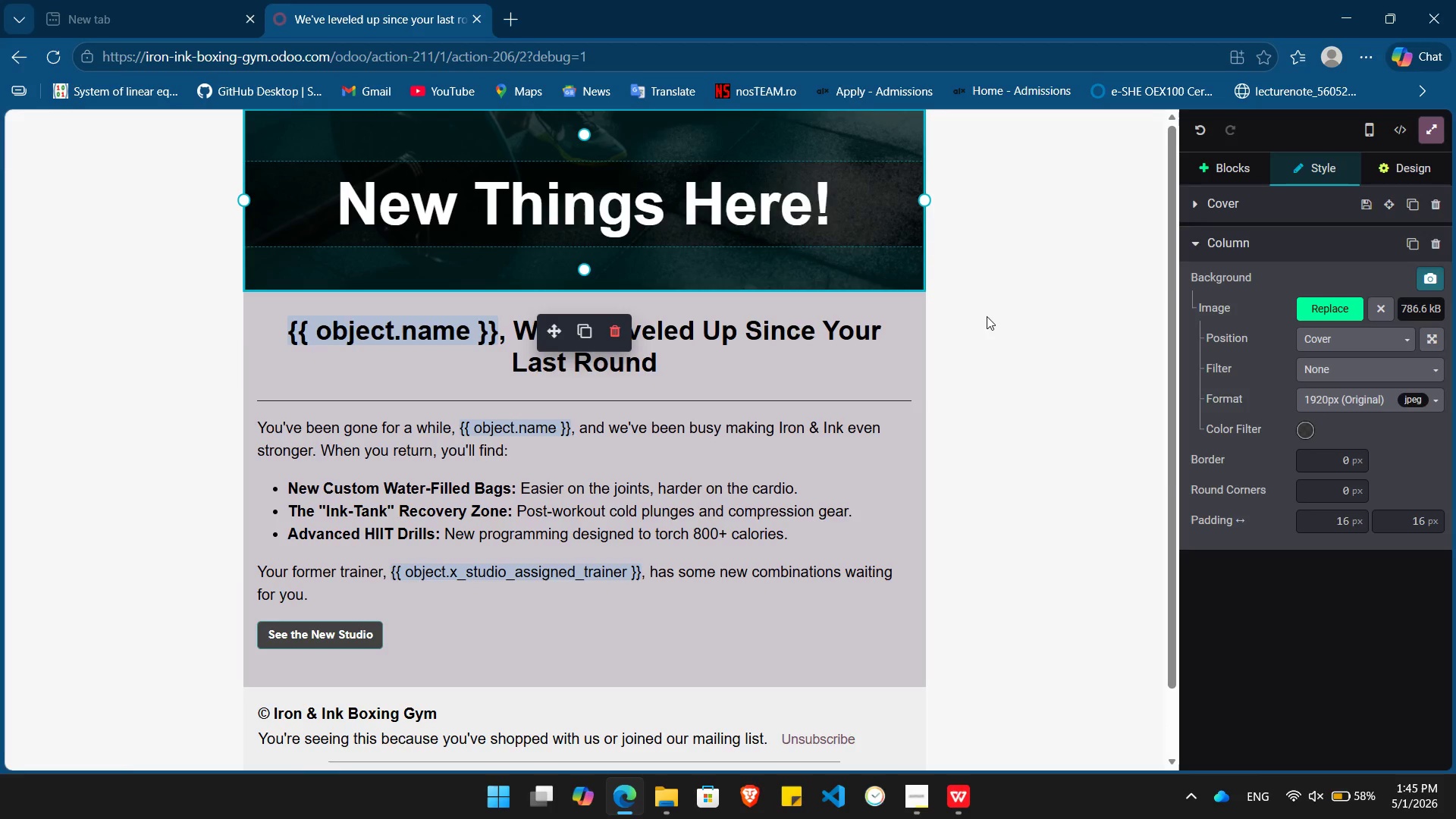 
wait(6.77)
 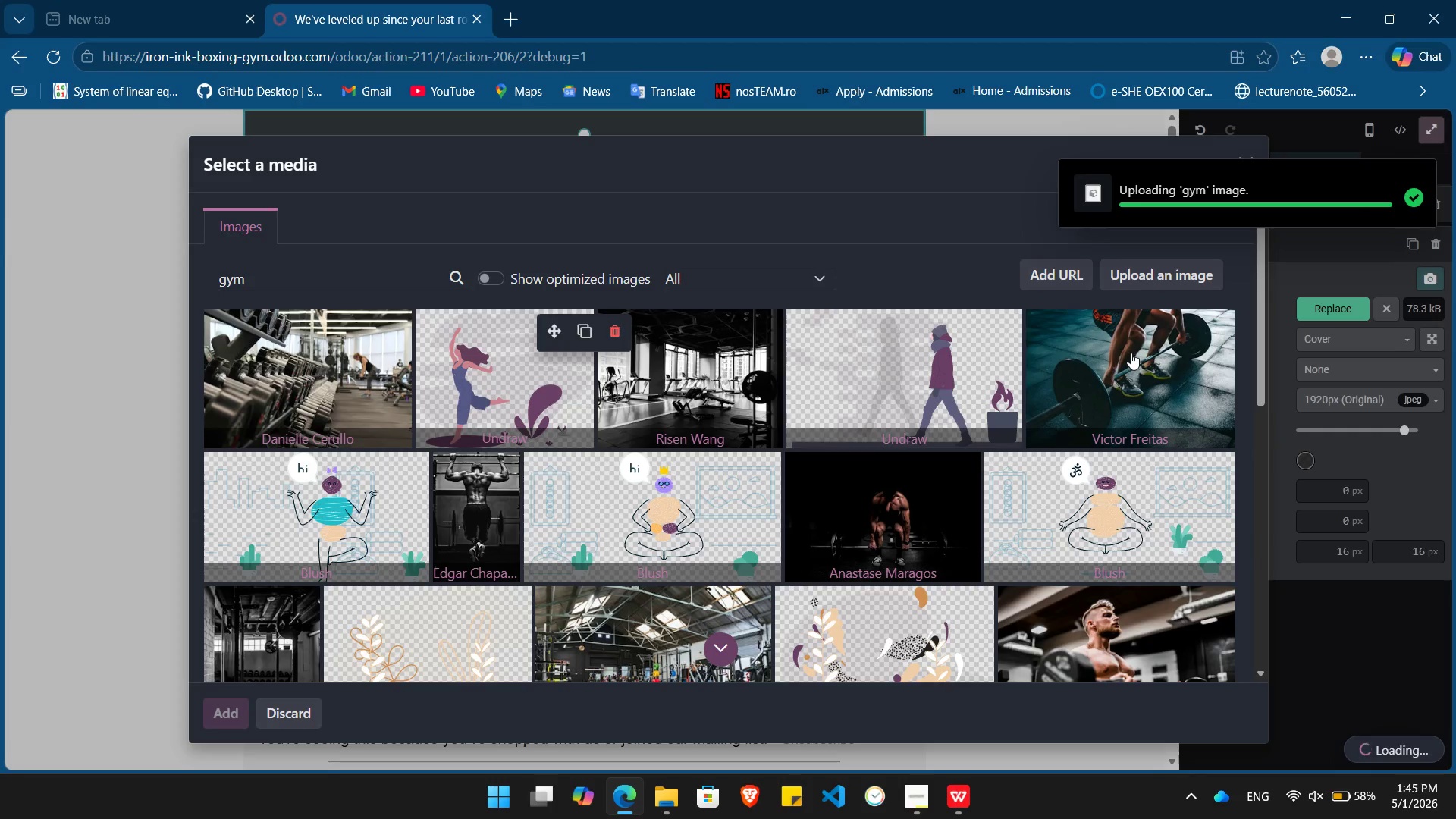 
left_click([1308, 429])
 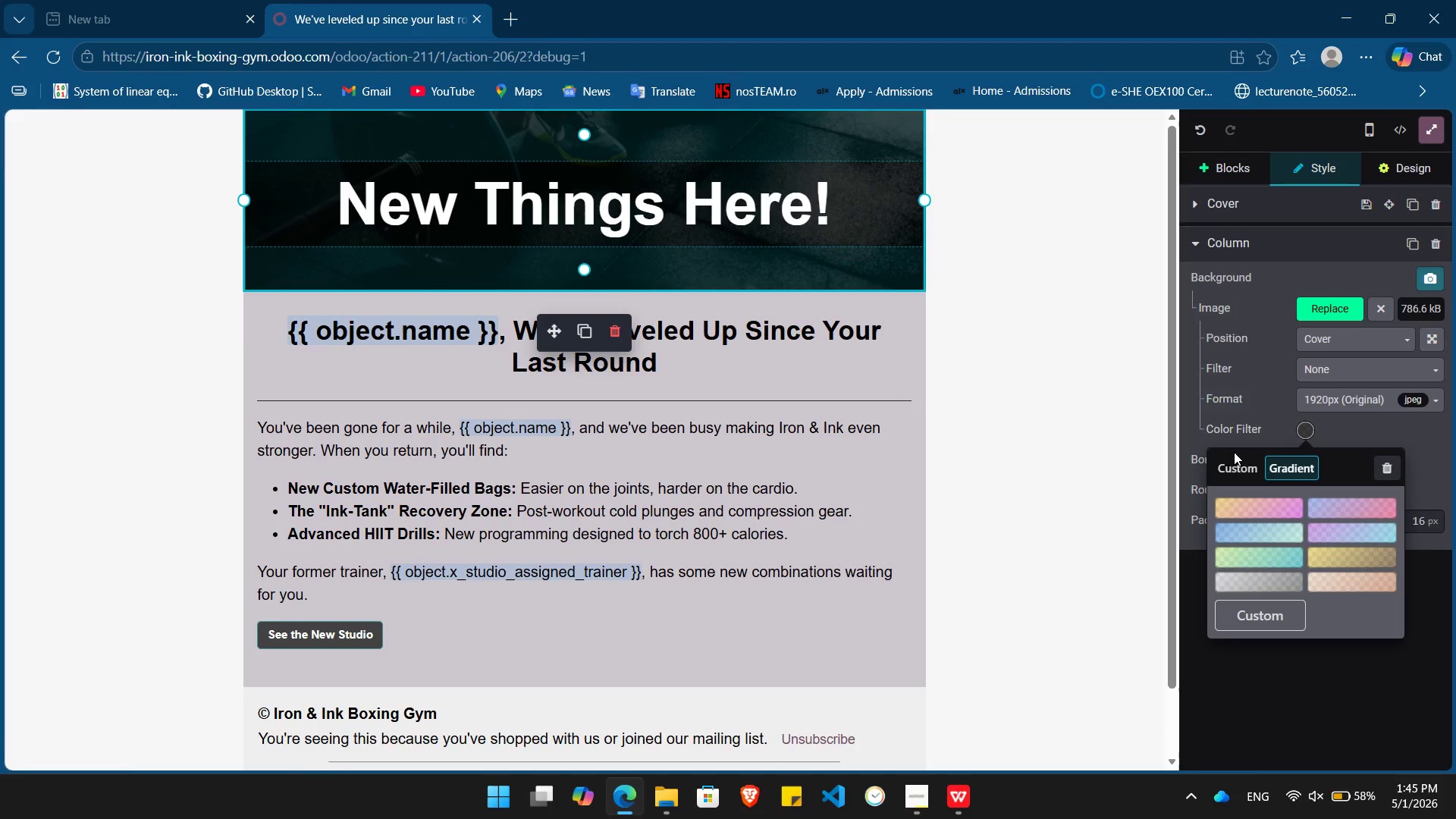 
left_click([1235, 465])
 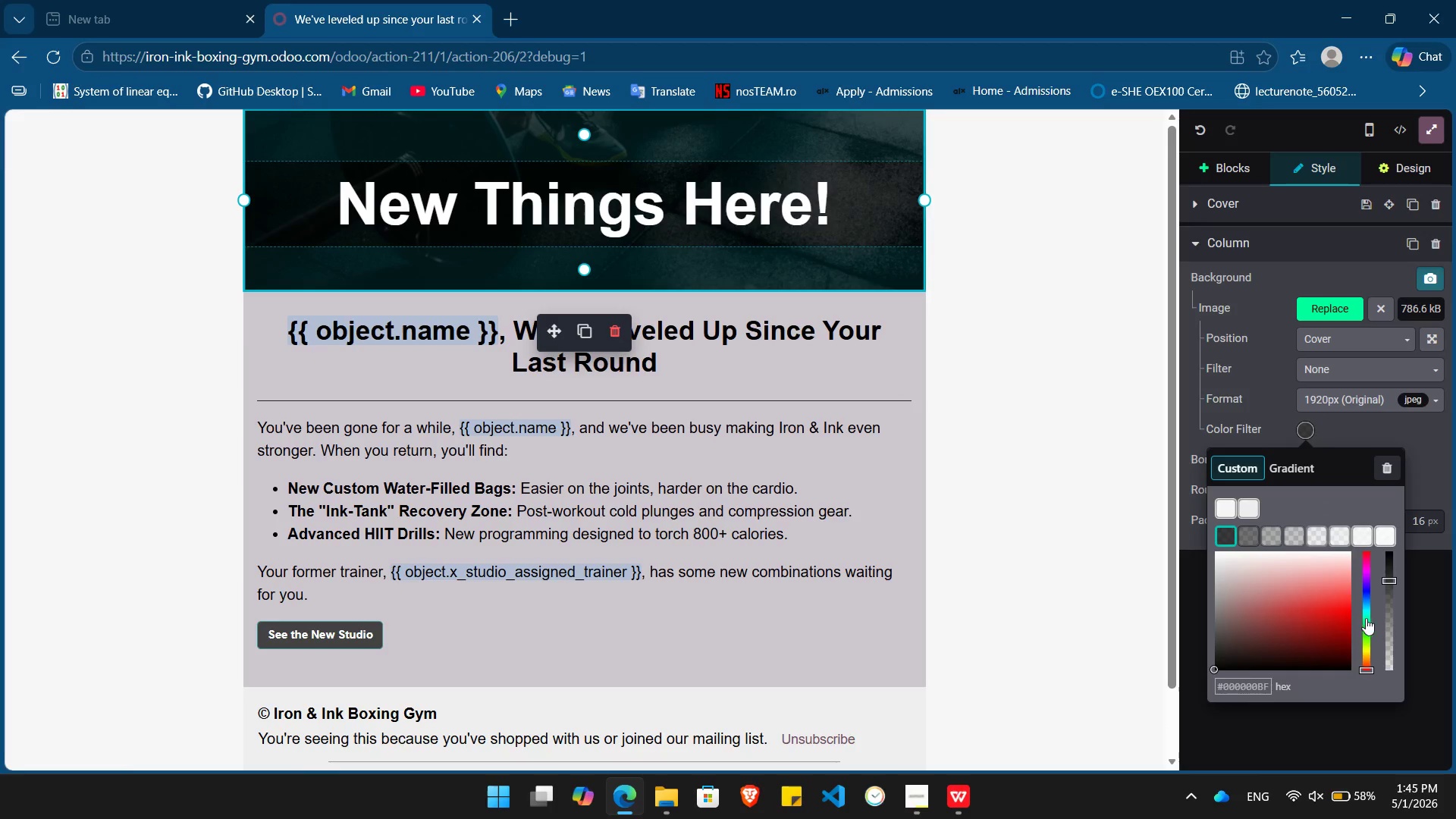 
left_click([1389, 636])
 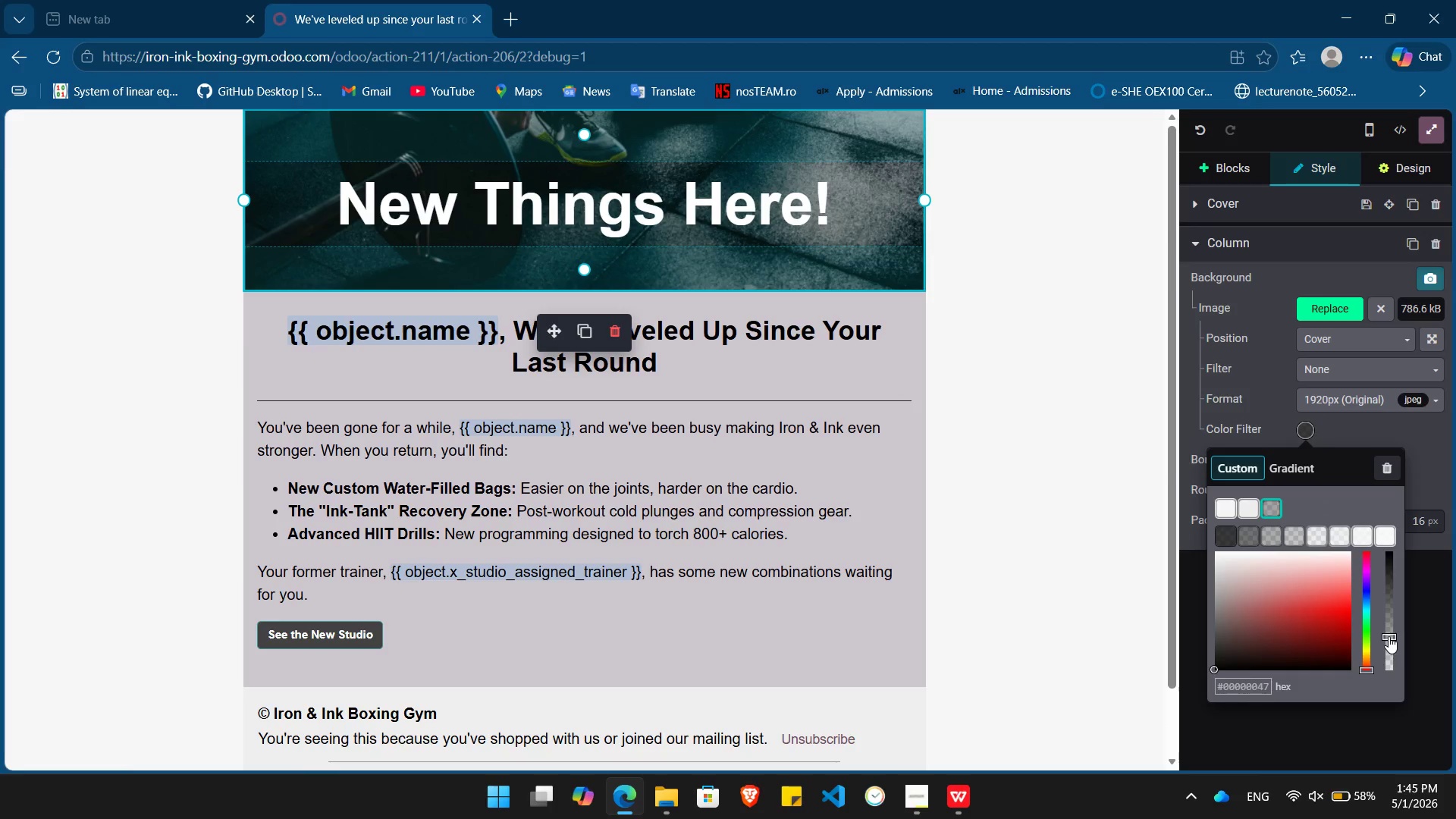 
left_click_drag(start_coordinate=[1389, 636], to_coordinate=[1389, 646])
 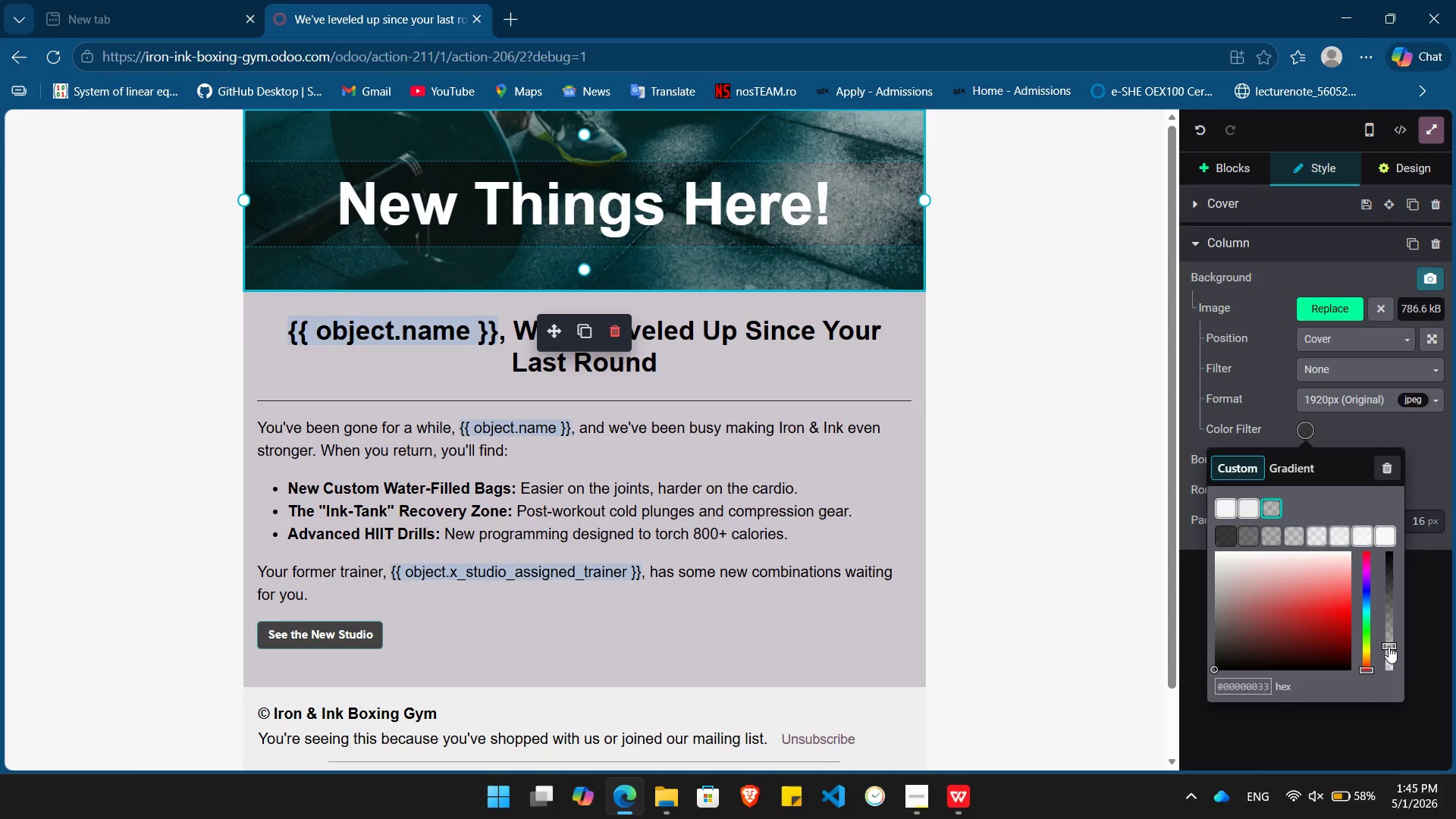 
left_click_drag(start_coordinate=[1389, 646], to_coordinate=[1389, 651])
 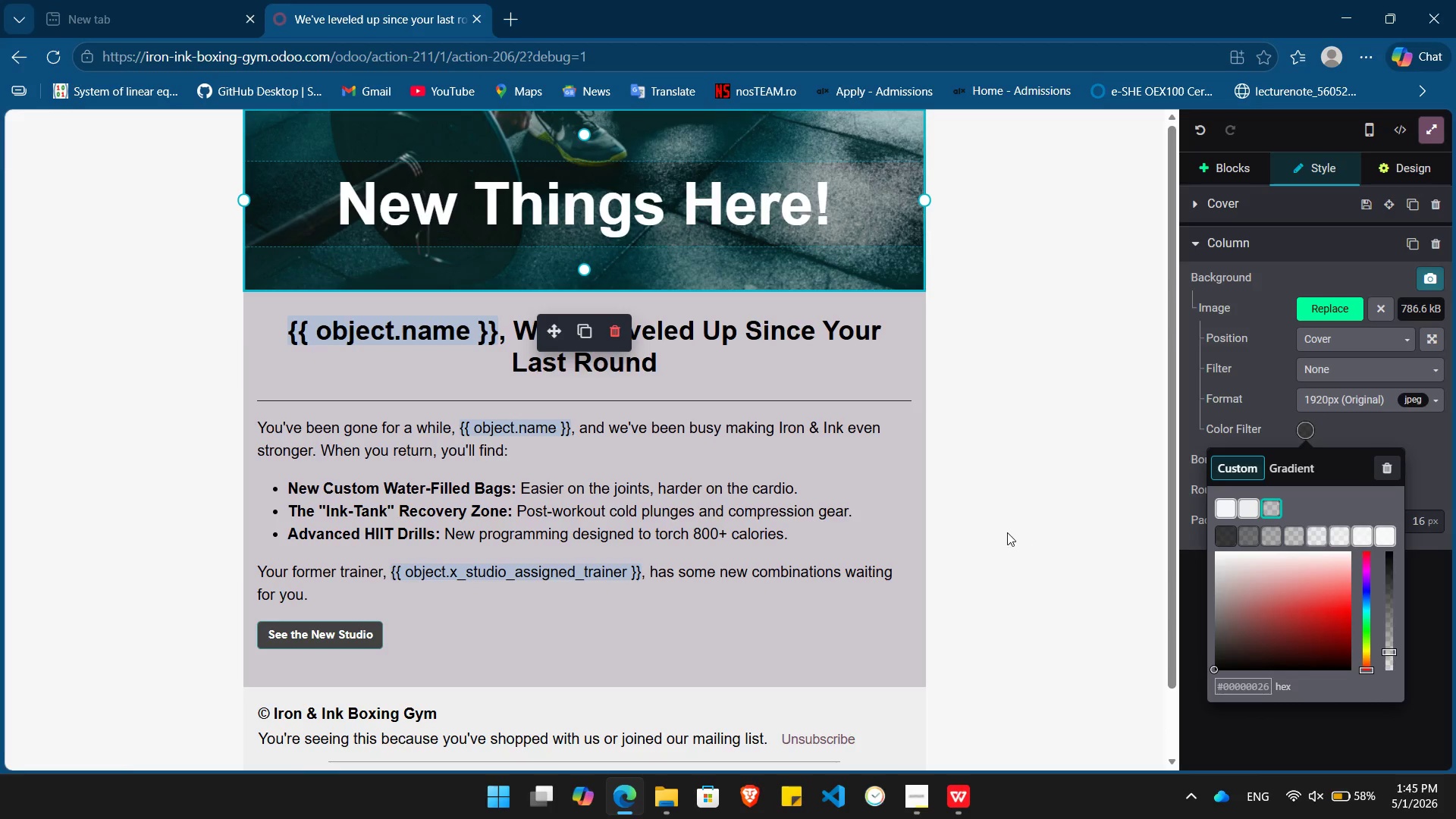 
left_click([1007, 532])
 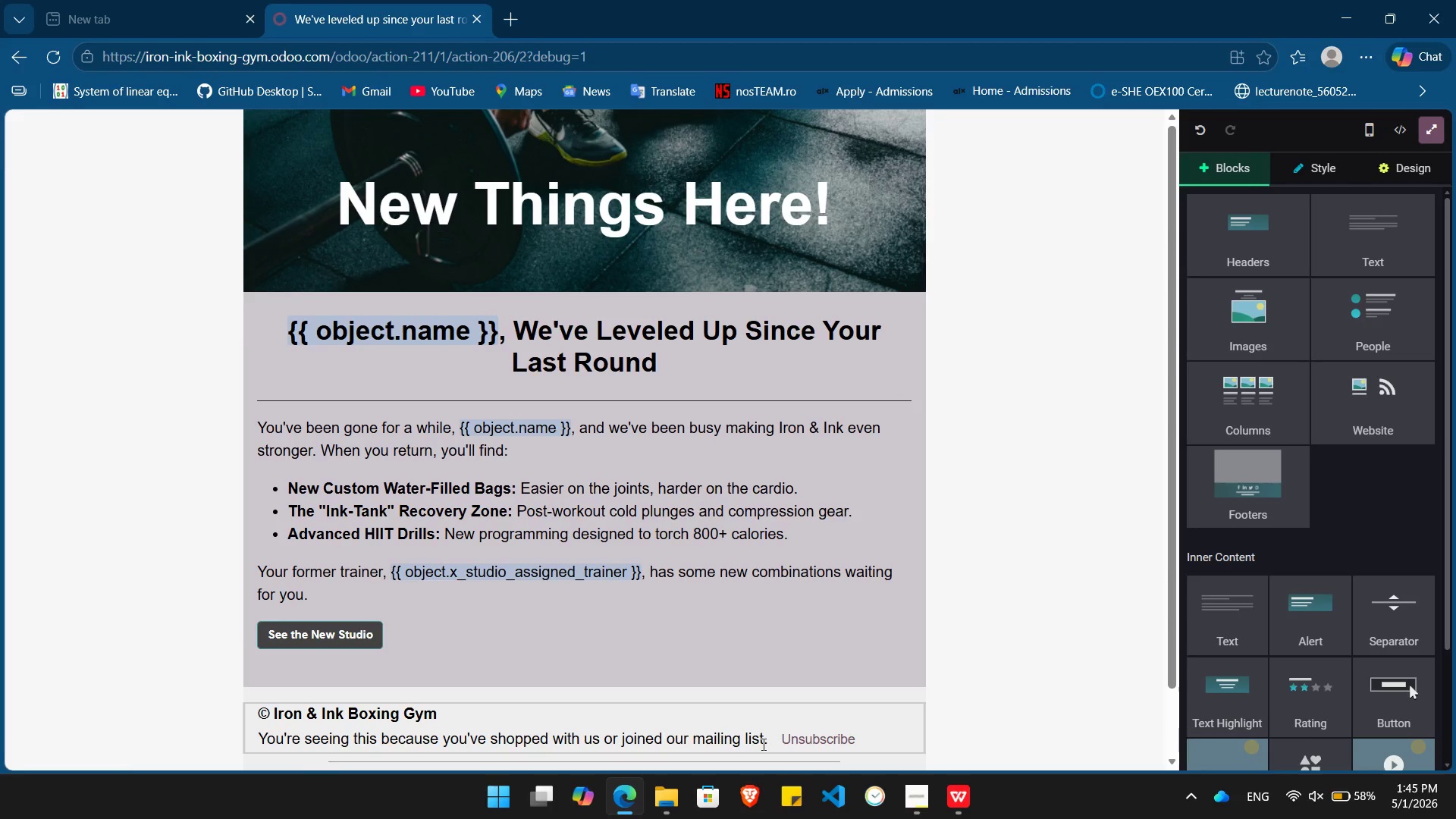 
left_click_drag(start_coordinate=[763, 744], to_coordinate=[261, 740])
 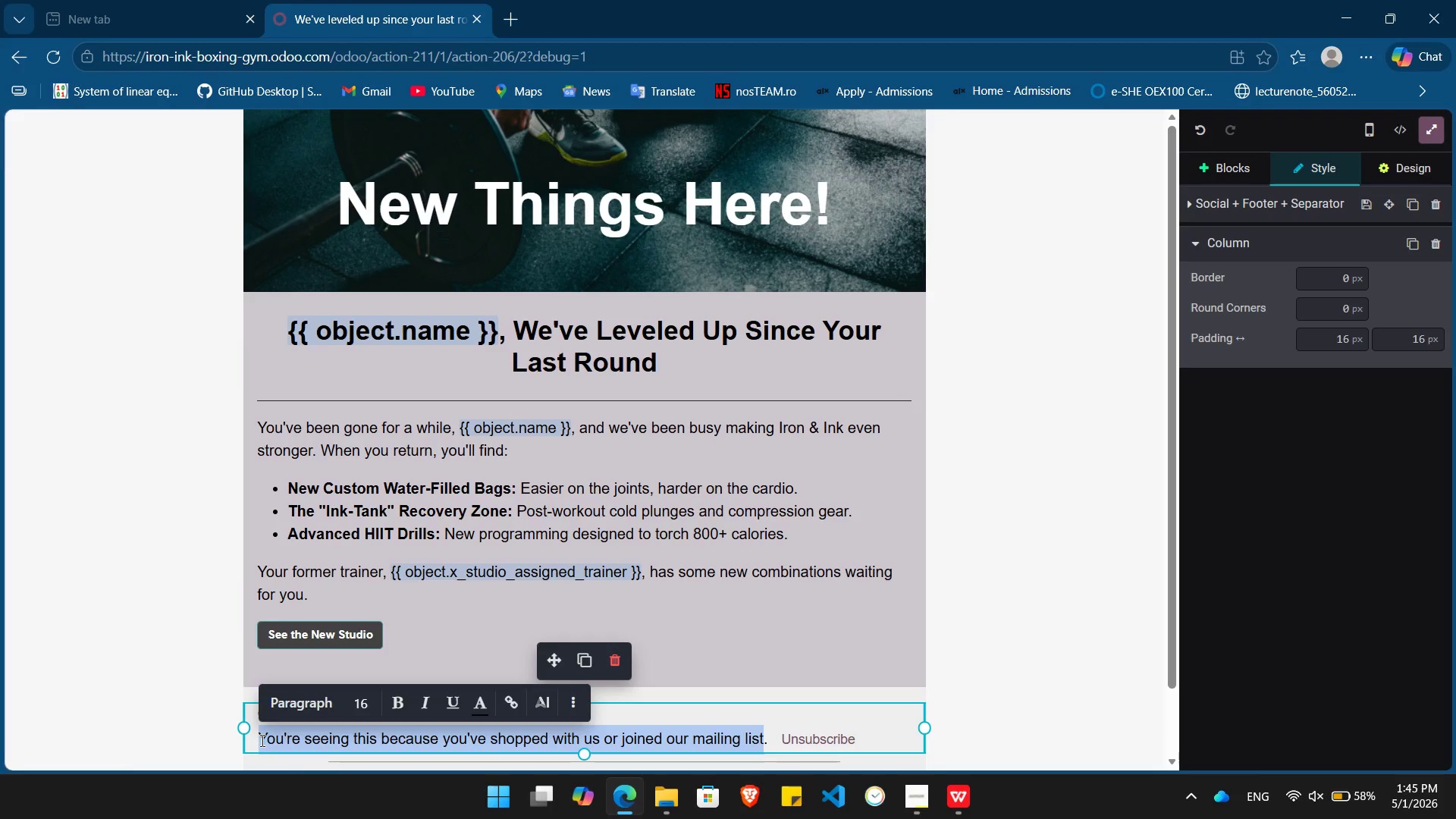 
key(Backspace)
 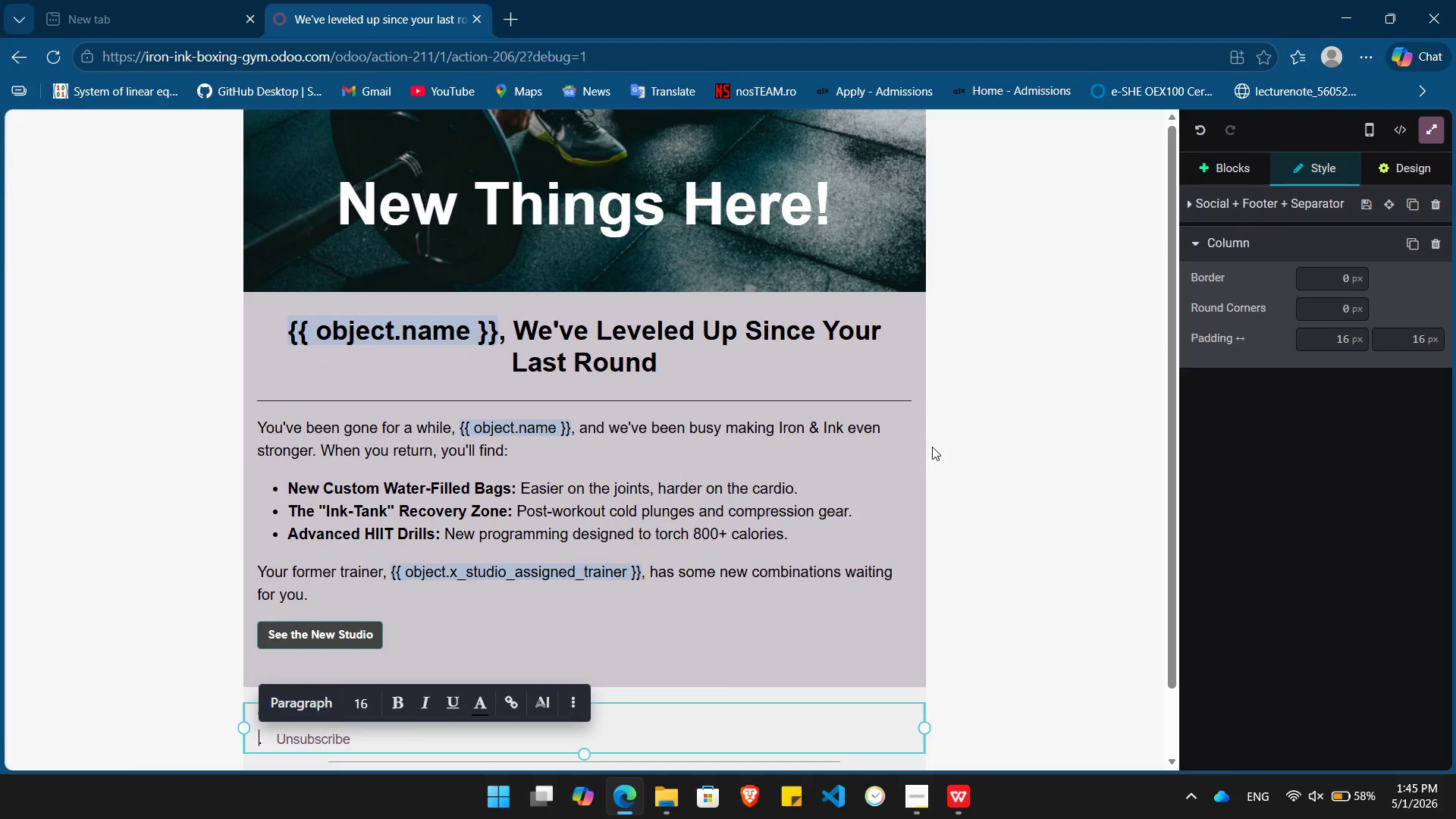 
wait(8.66)
 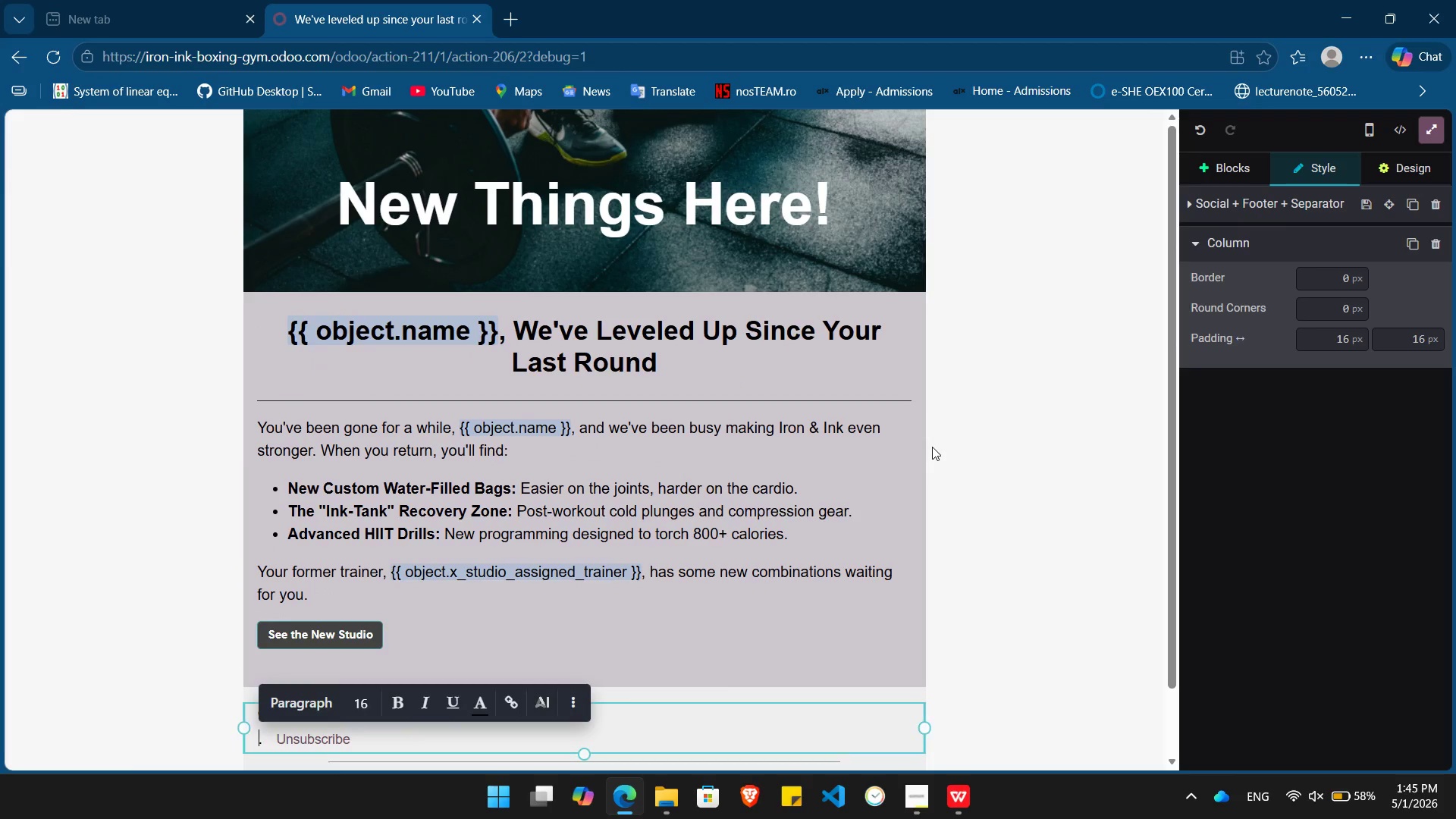 
type(Trength)
key(Backspace)
key(Backspace)
key(Backspace)
key(Backspace)
key(Backspace)
key(Backspace)
key(Backspace)
type(Strength in v)
key(Backspace)
type(Every Strike. Community in Every Round)
 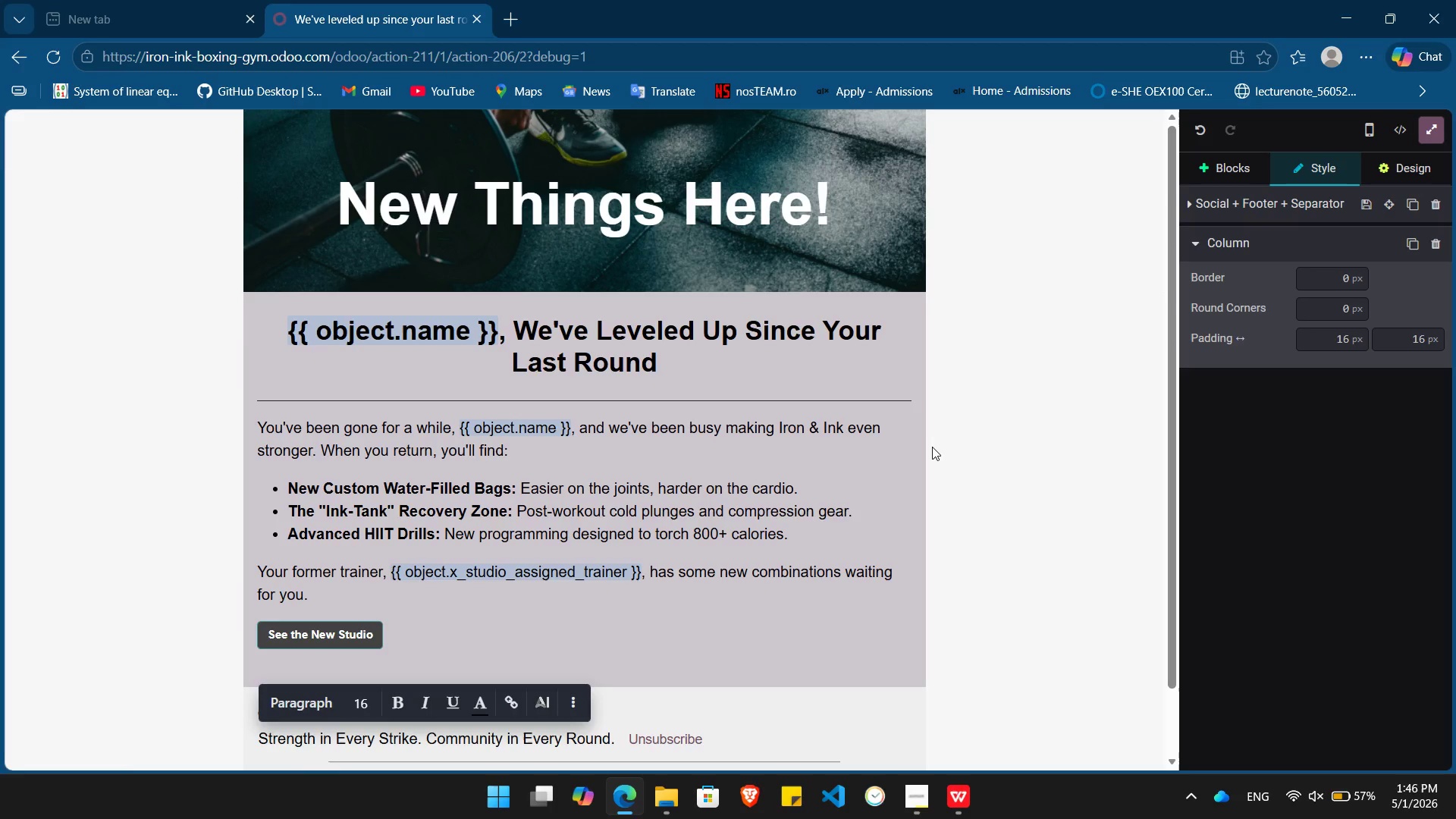 
wait(16.41)
 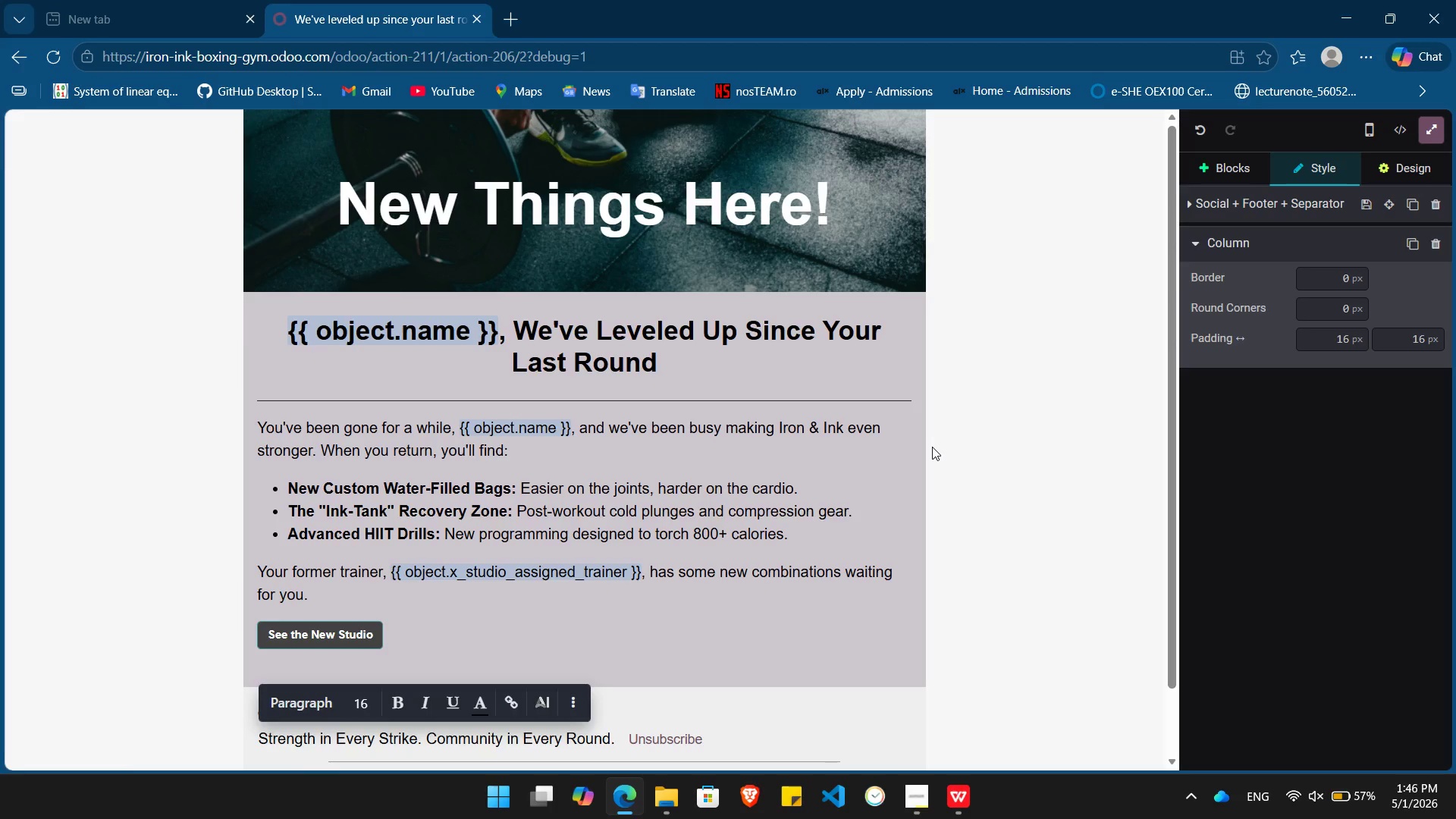 
key(Alt+Tab)